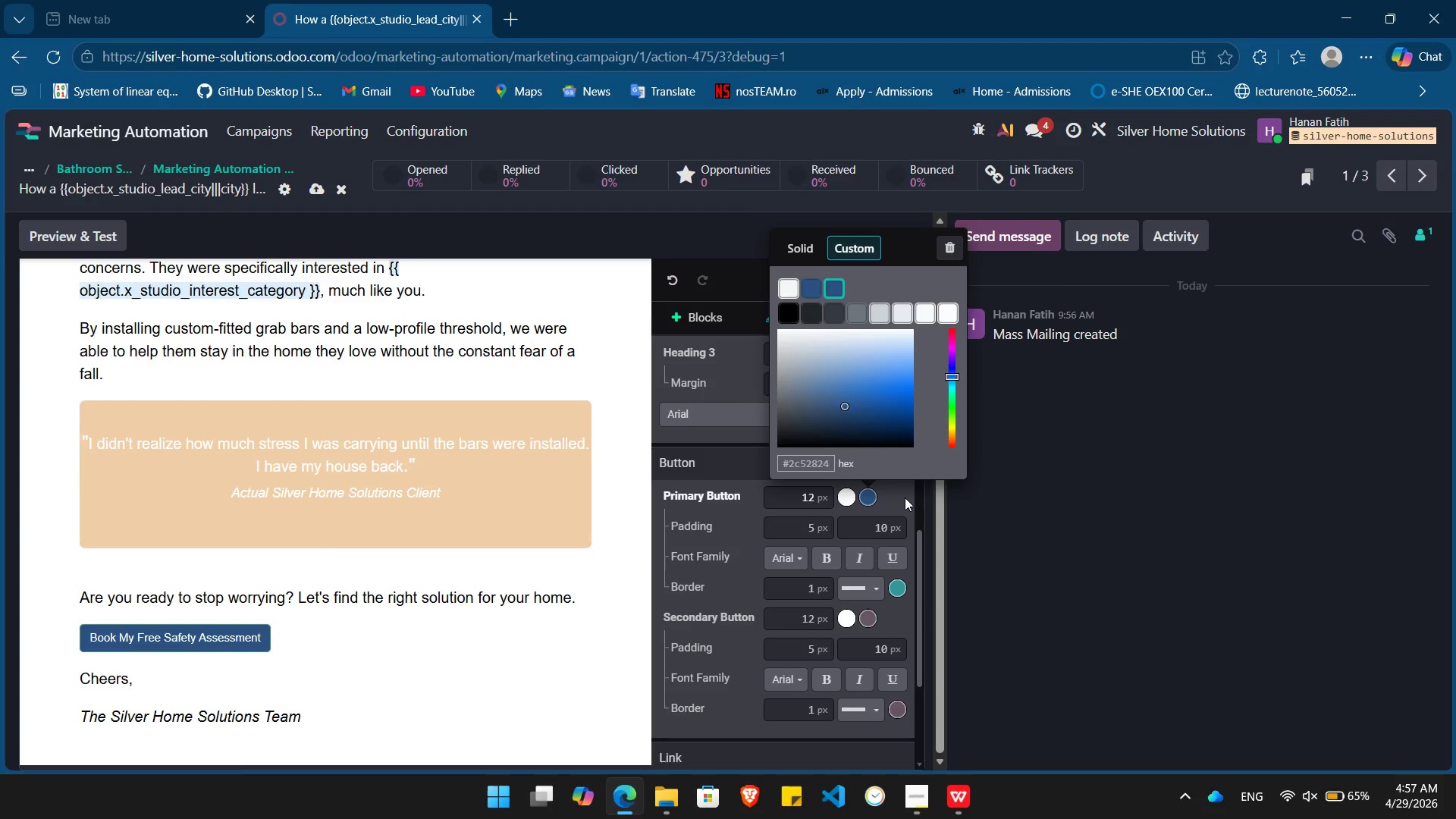 
left_click([902, 499])
 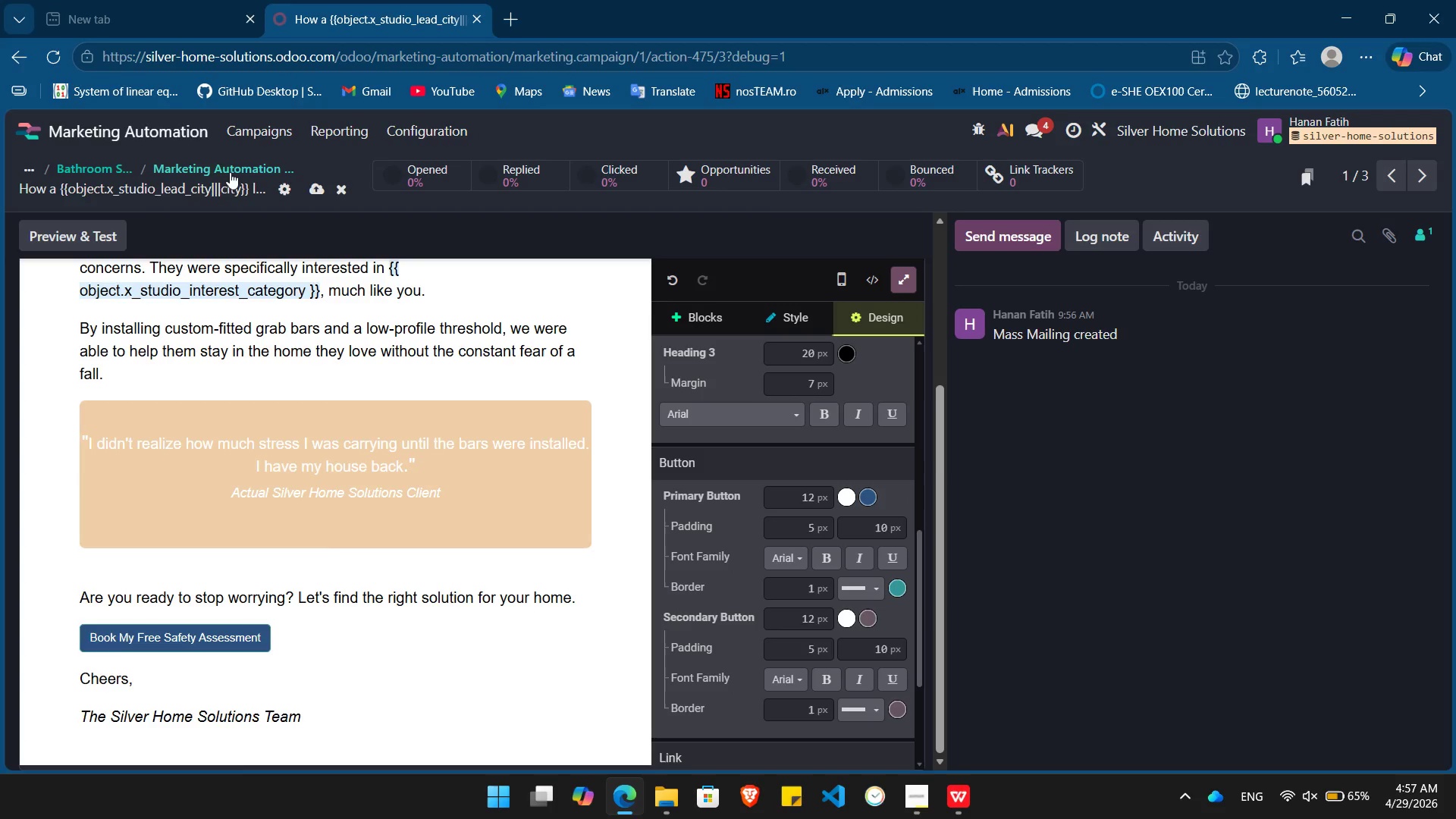 
left_click([225, 164])
 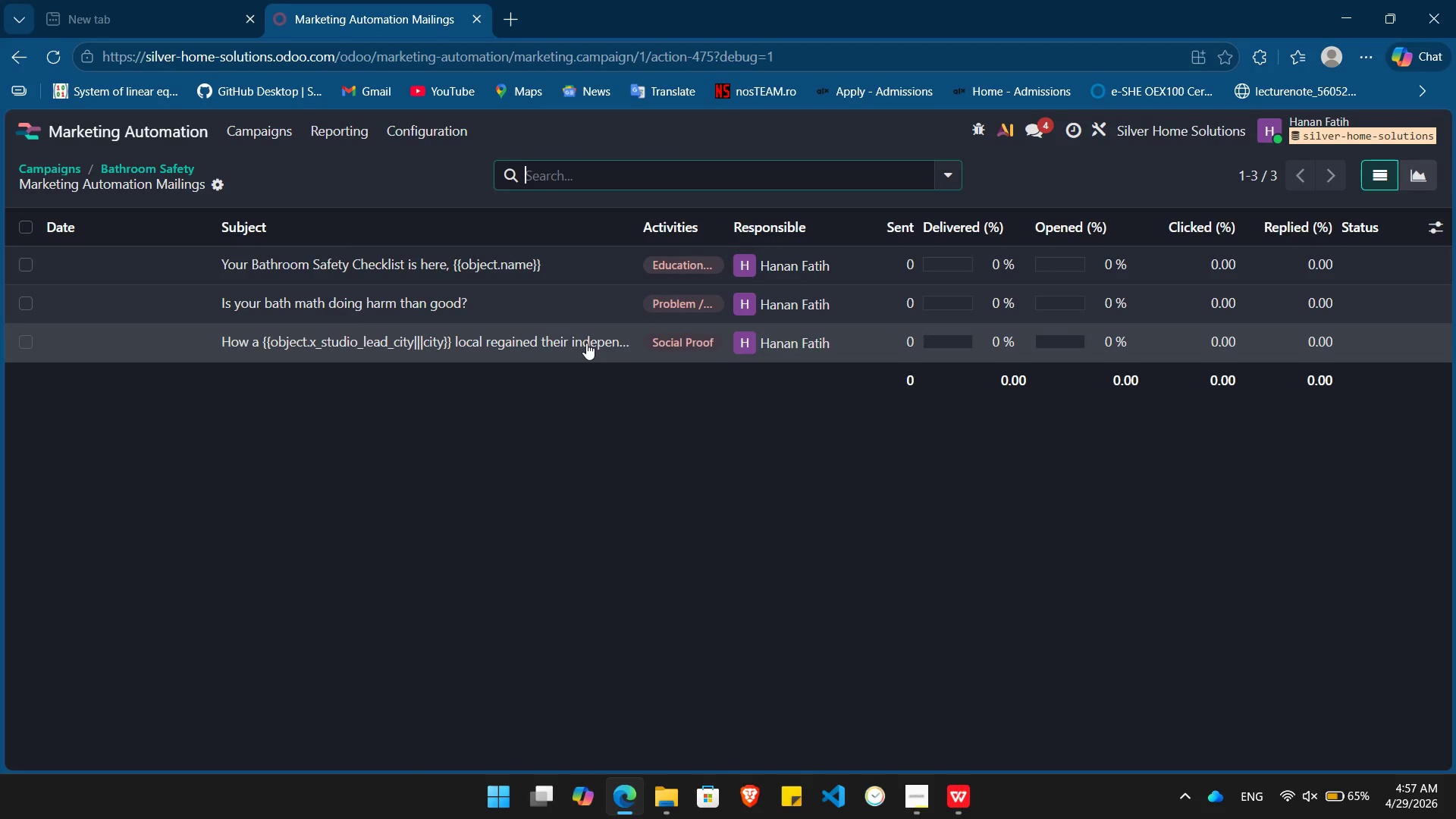 
left_click([582, 259])
 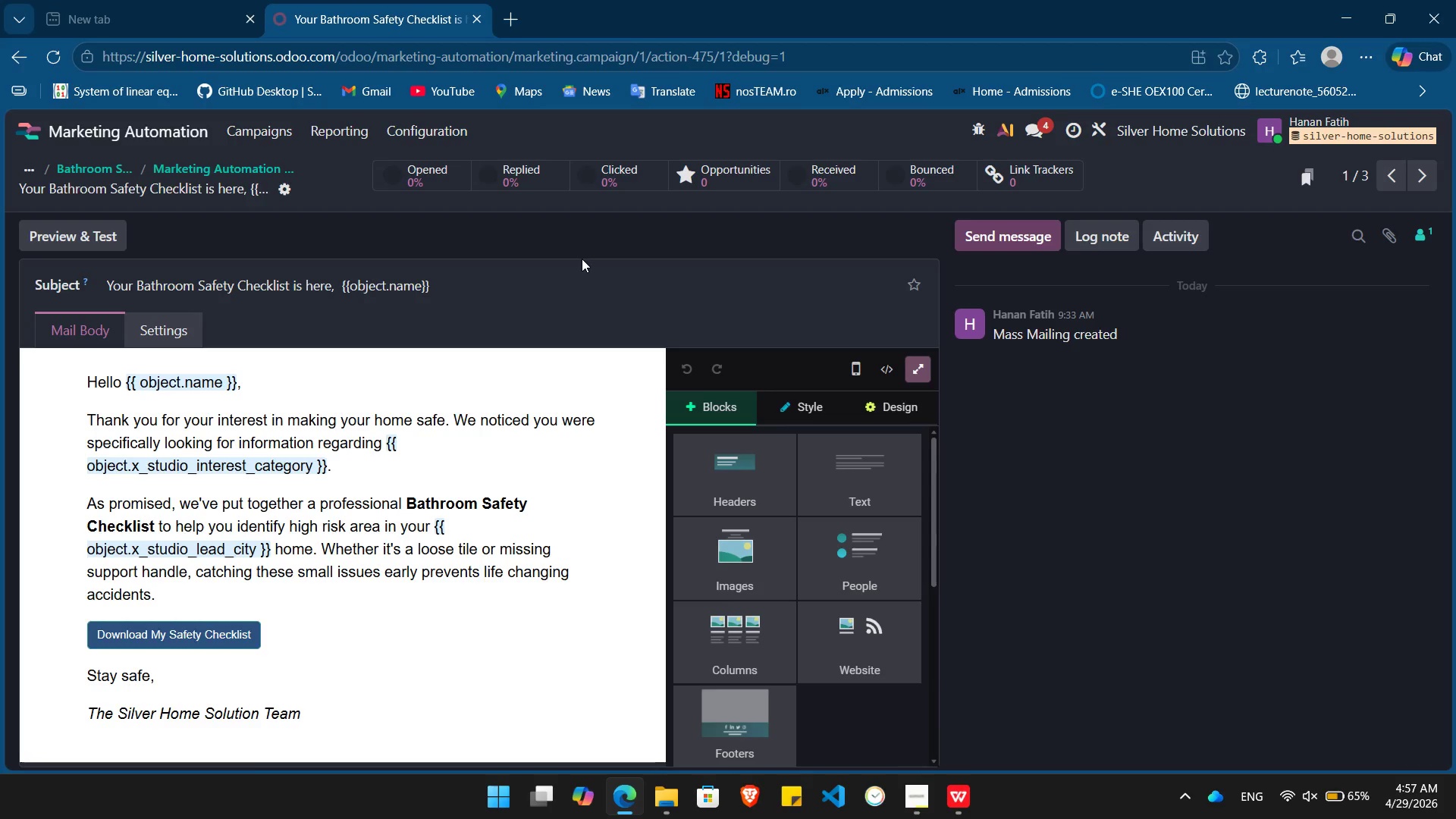 
wait(6.14)
 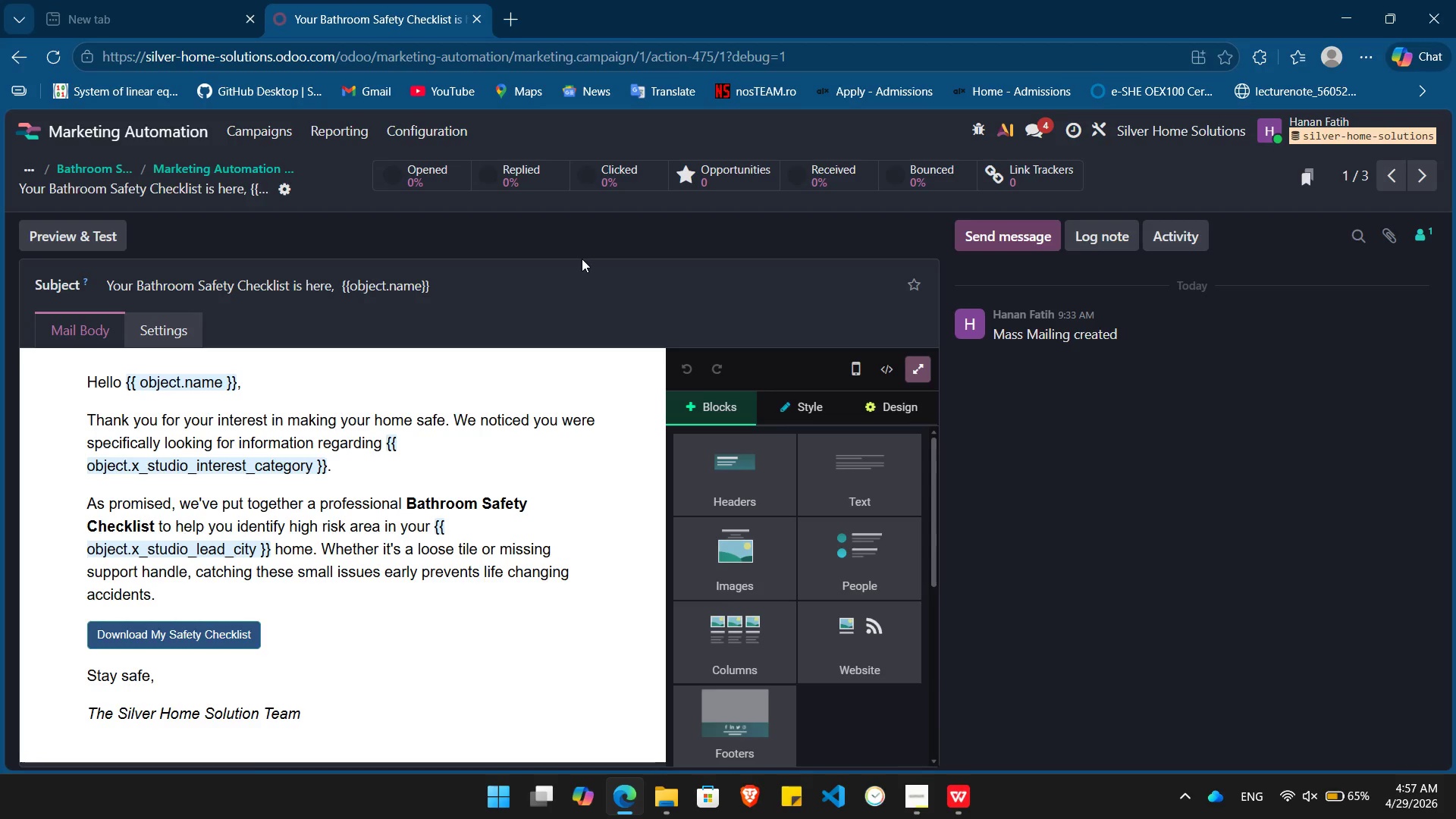 
left_click([885, 406])
 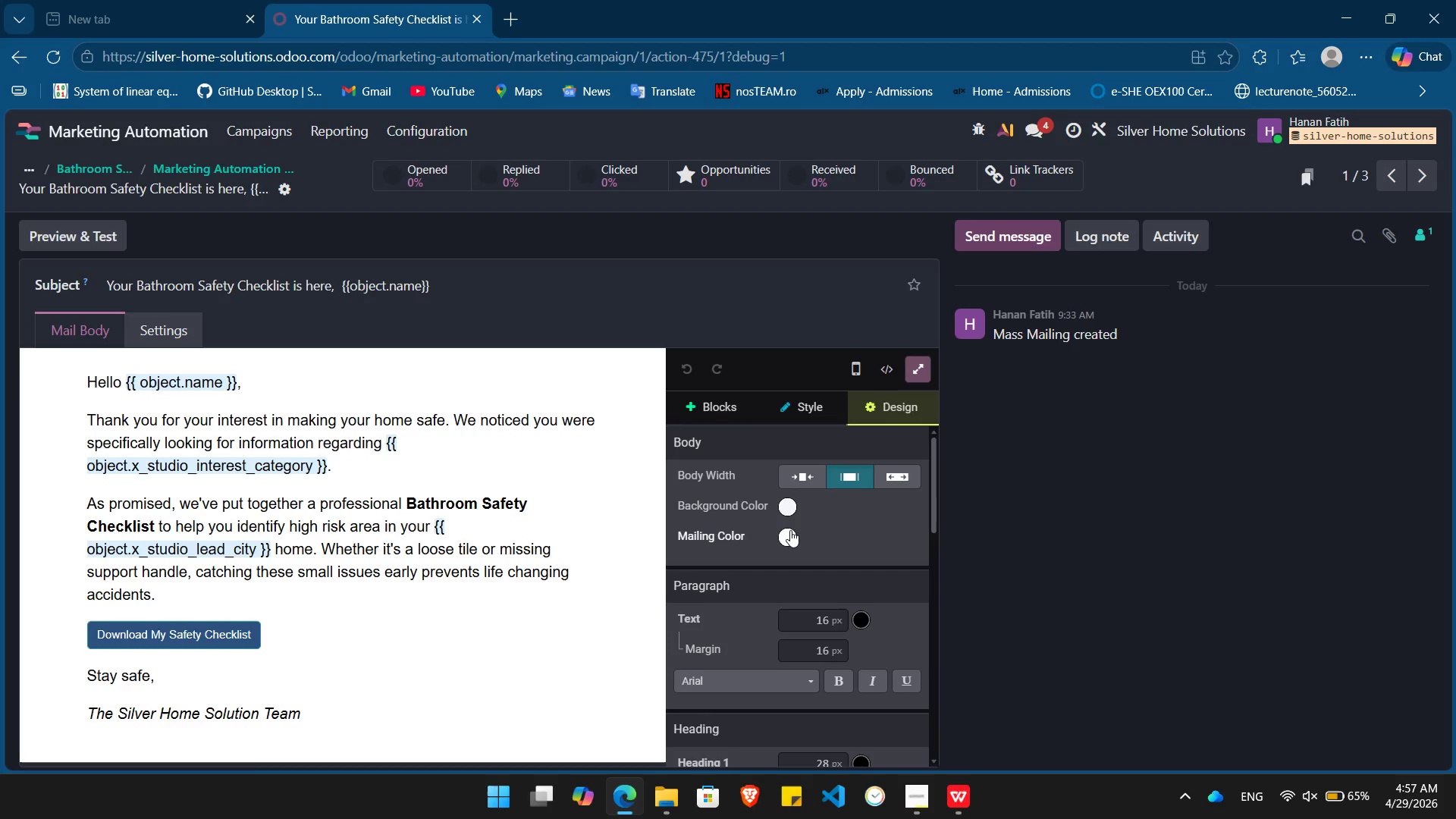 
double_click([790, 530])
 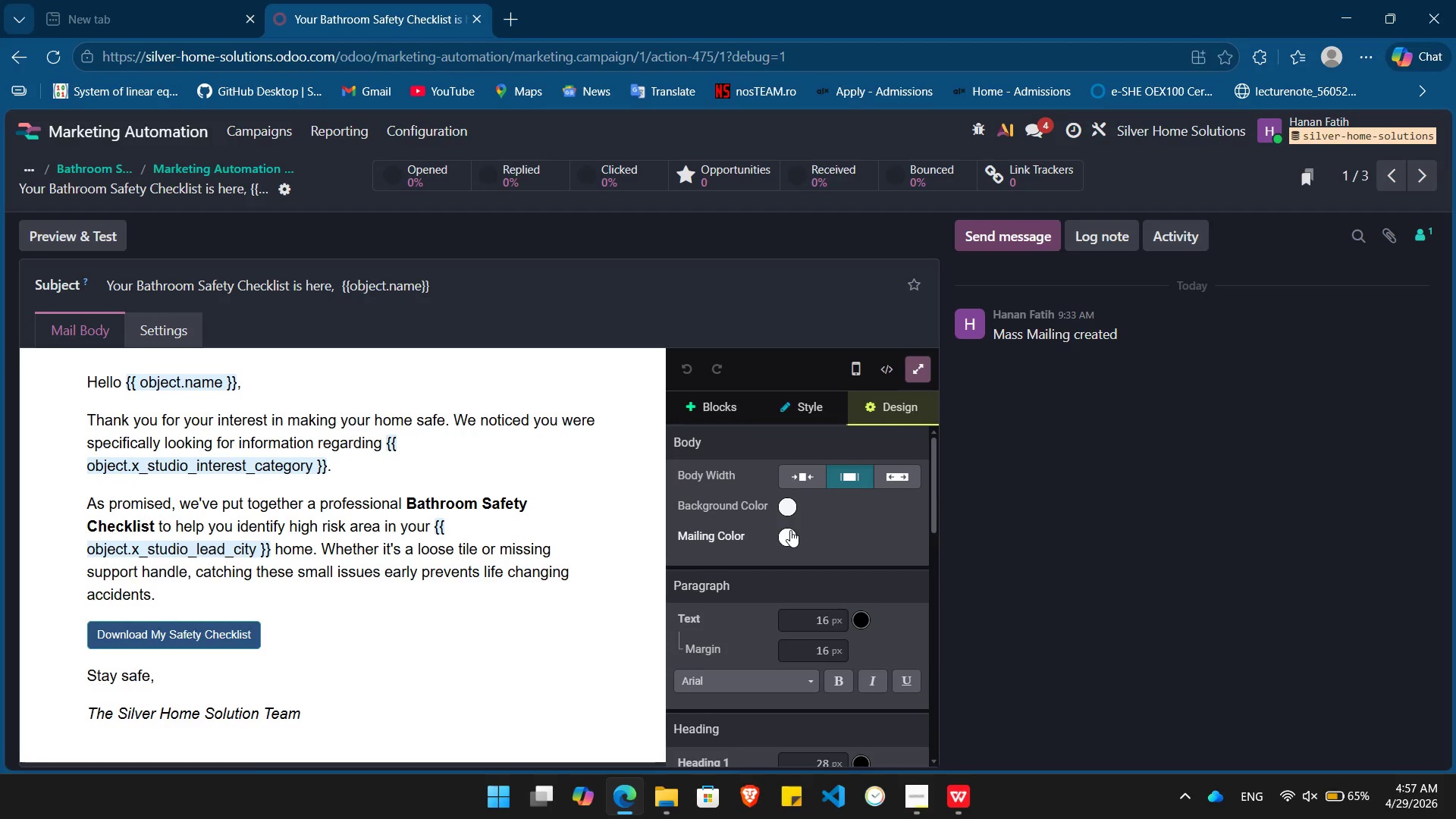 
left_click([790, 530])
 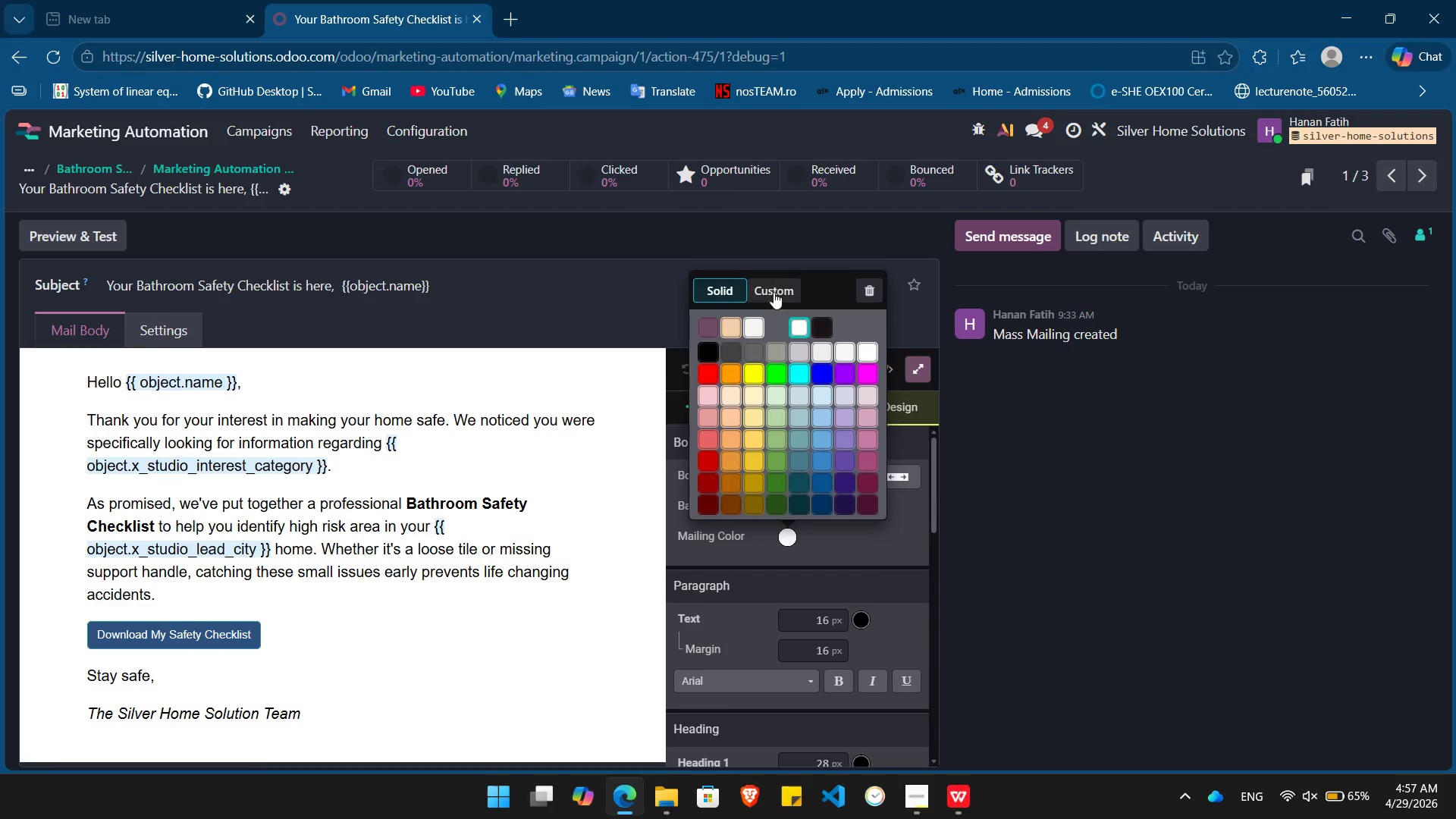 
left_click([774, 287])
 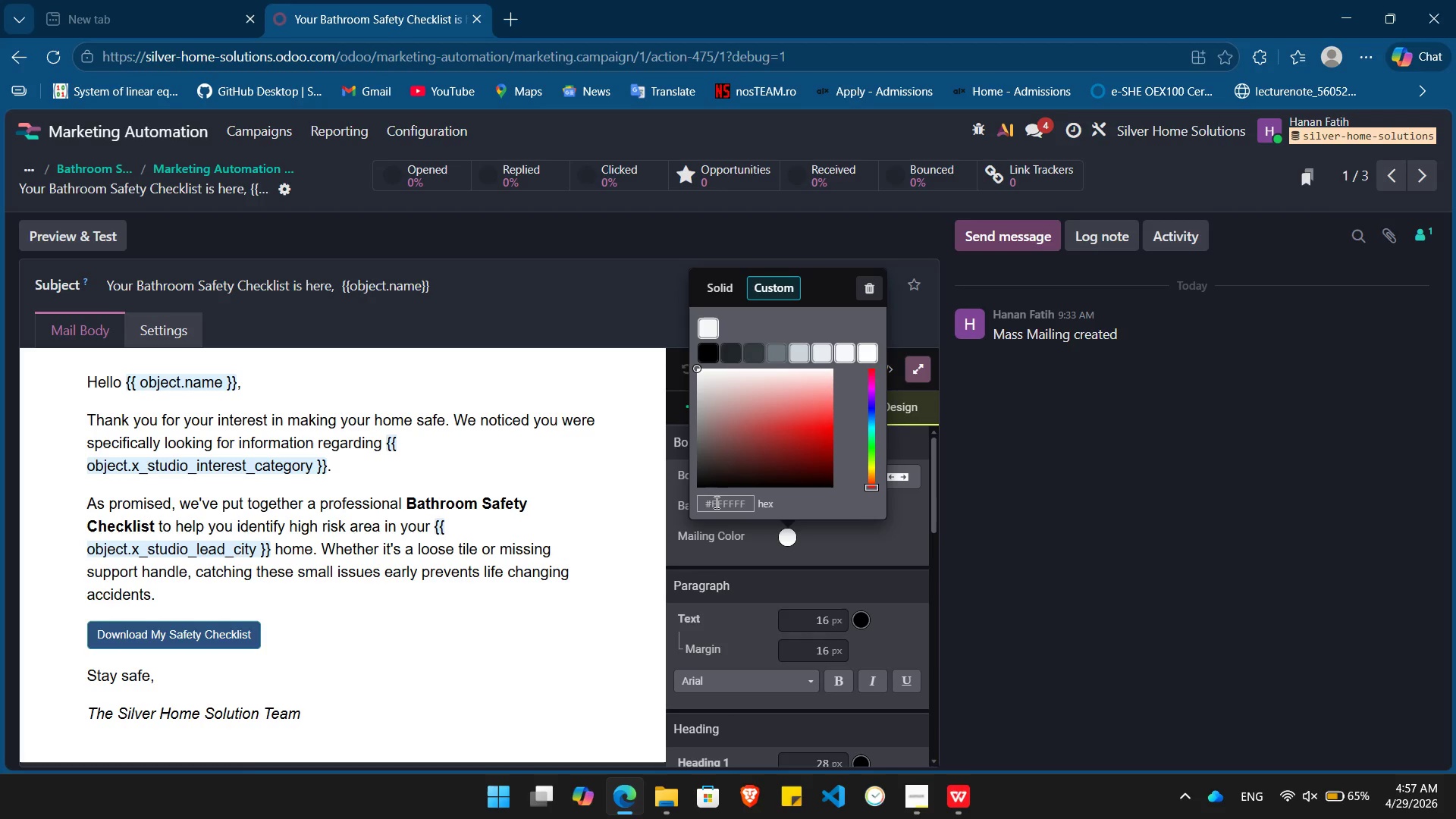 
double_click([715, 502])
 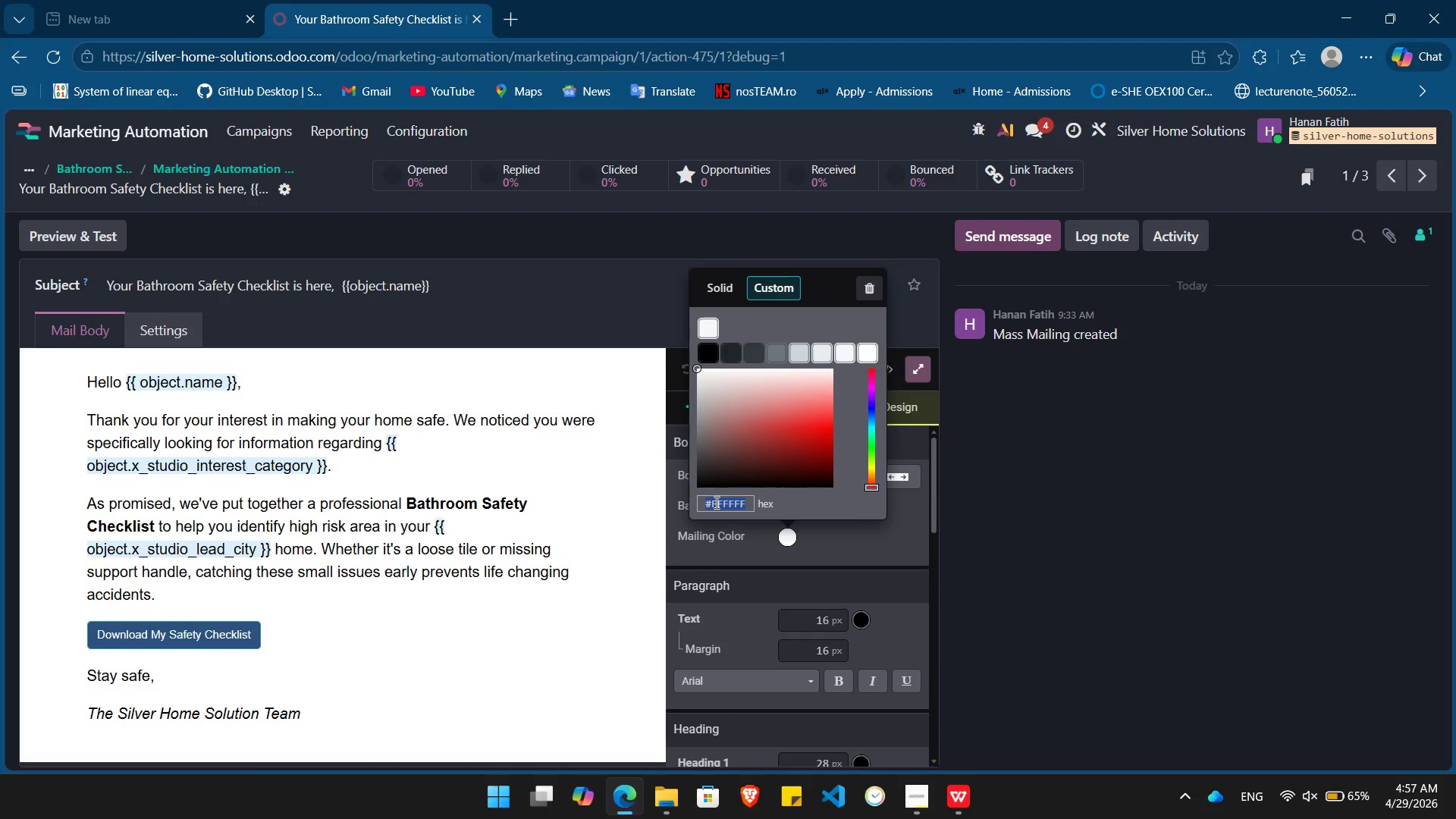 
key(Shift+3)
 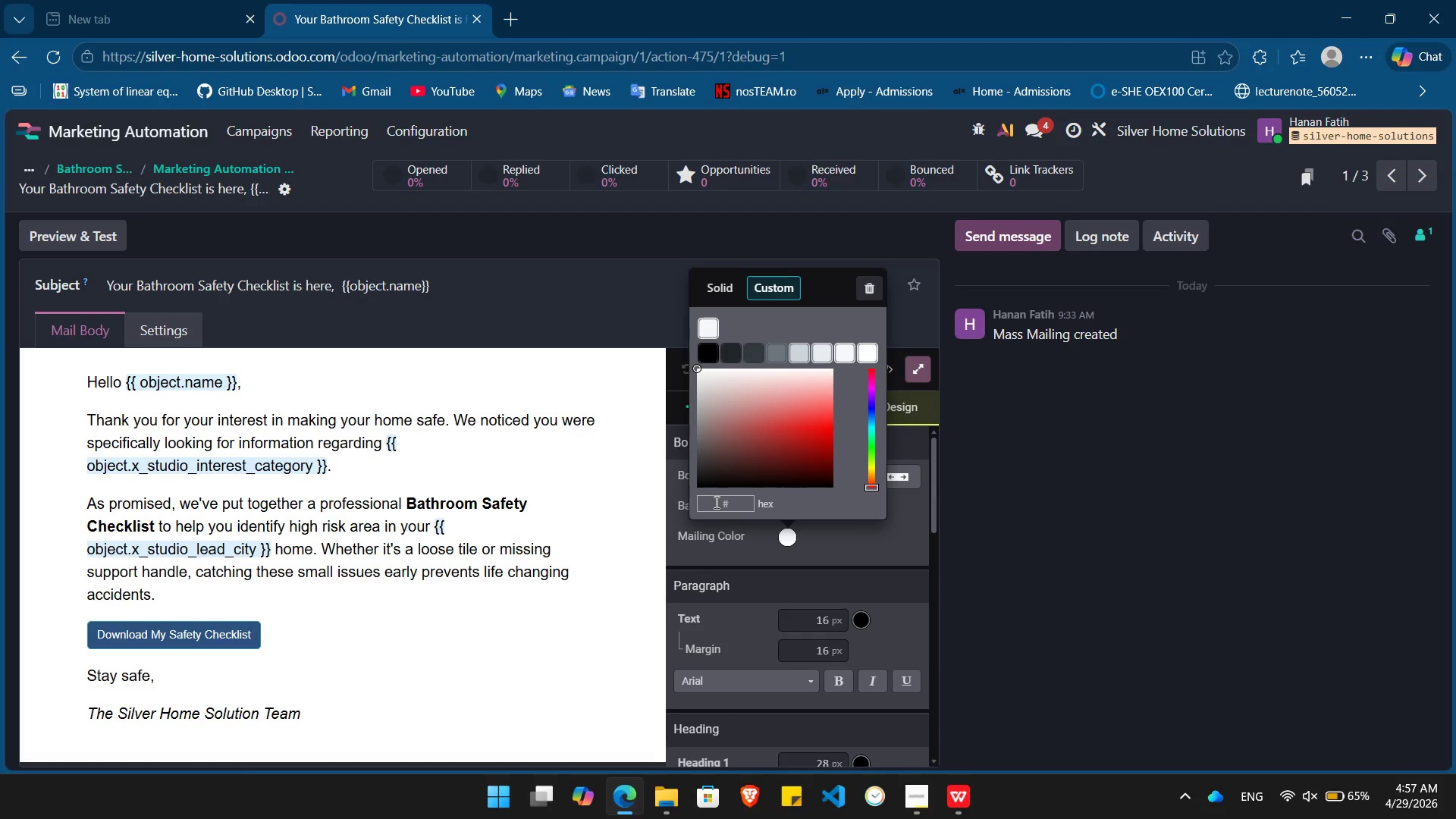 
key(E)
 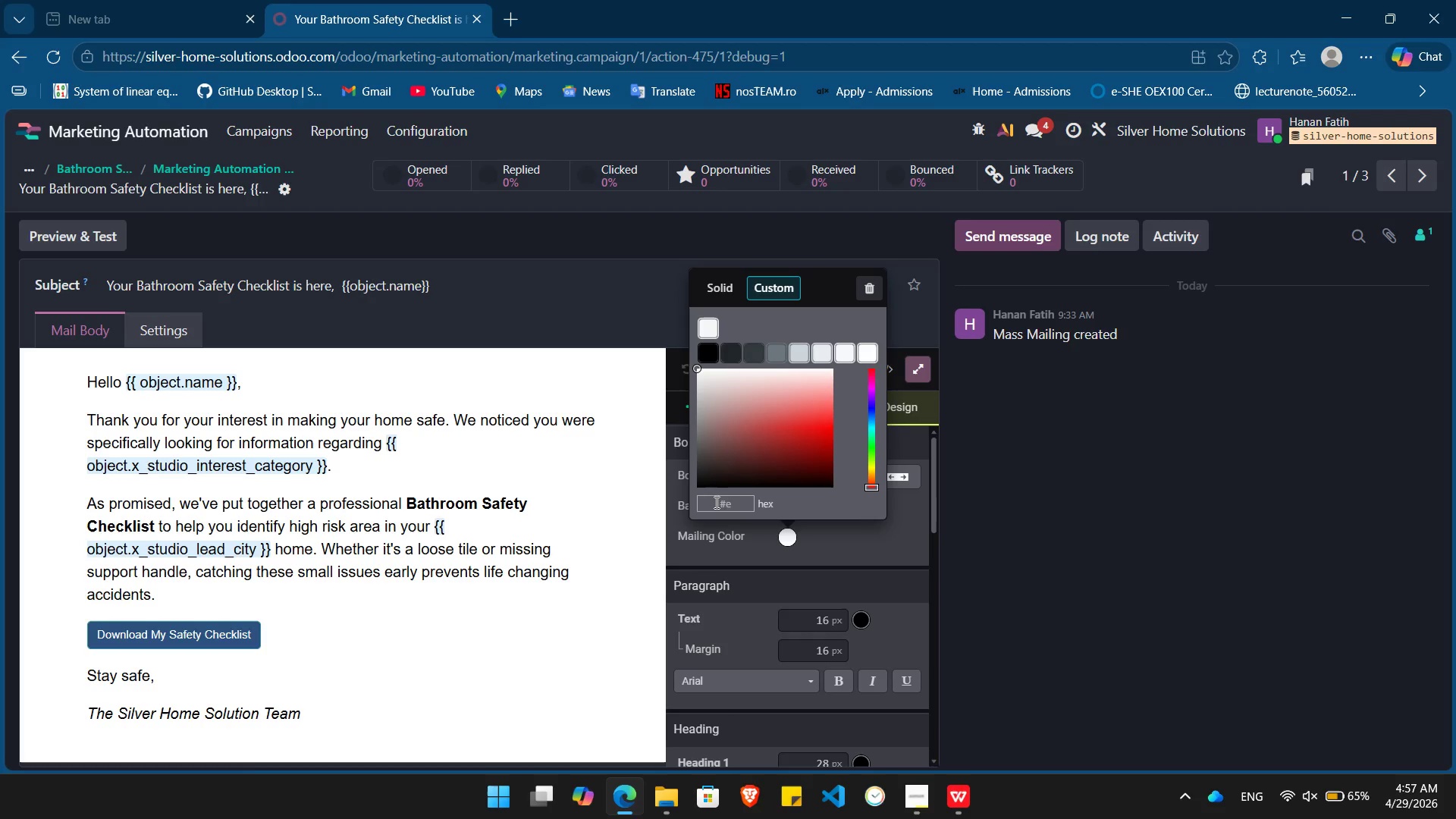 
key(Numpad2)
 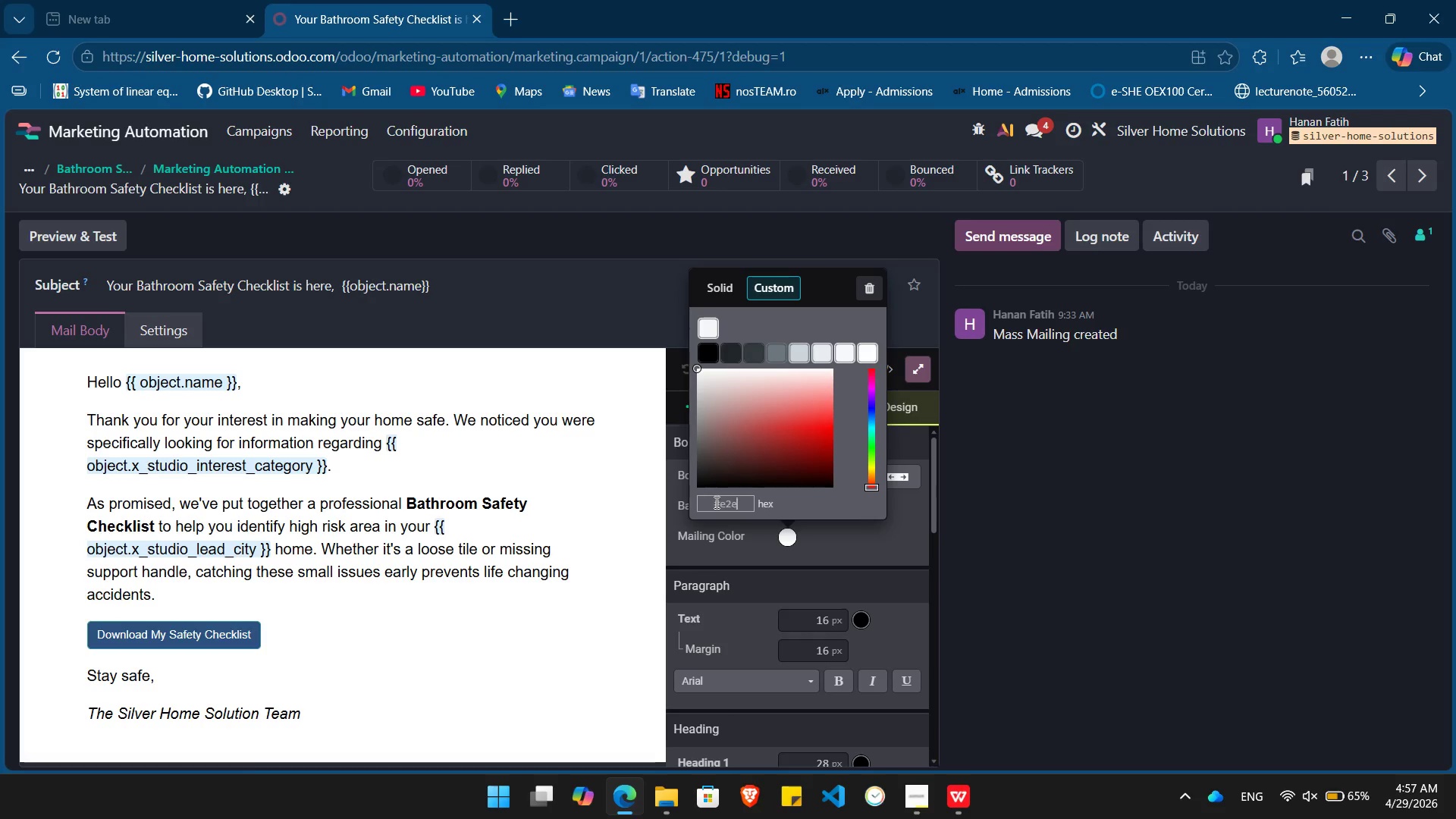 
key(E)
 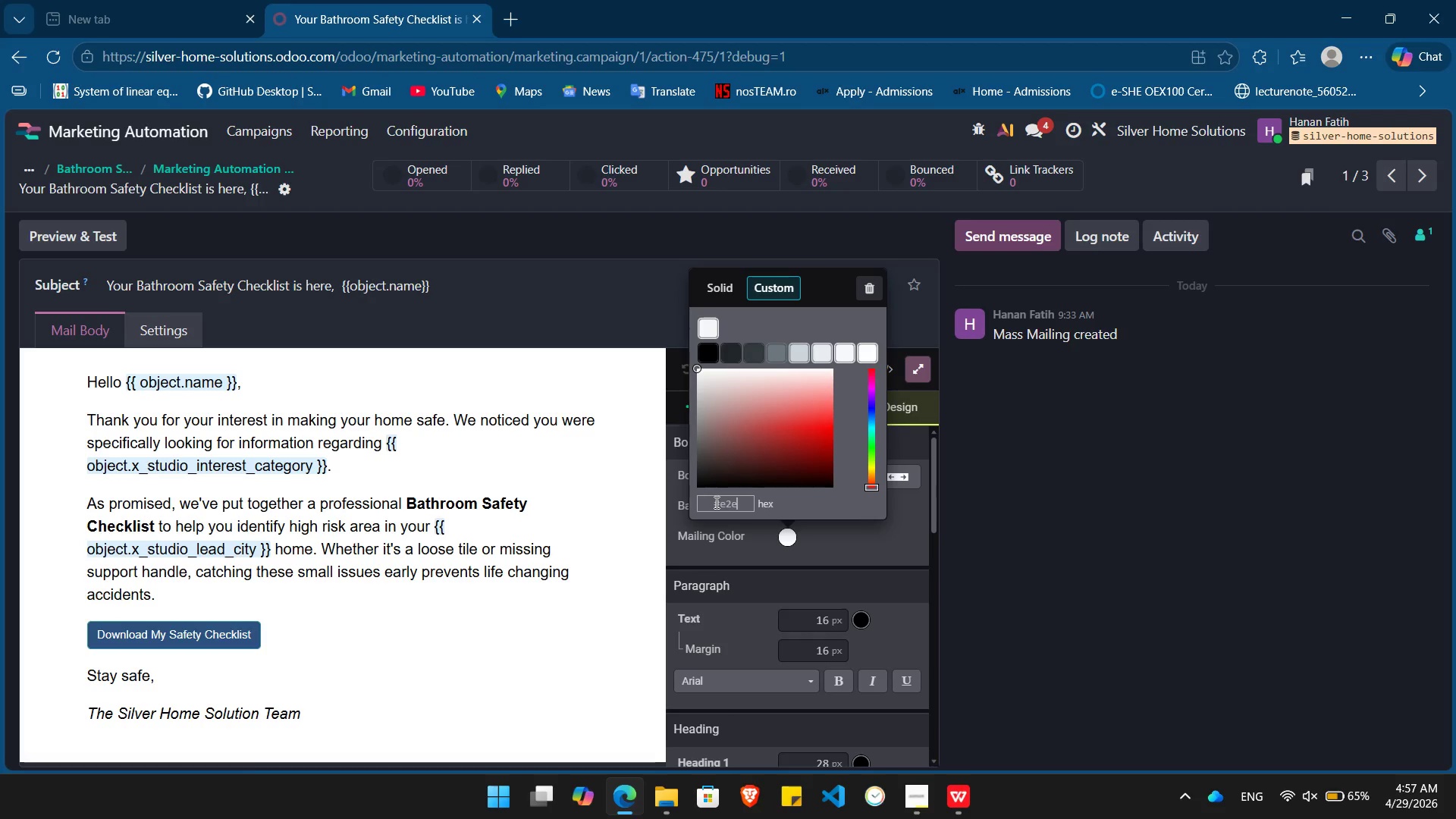 
key(Numpad8)
 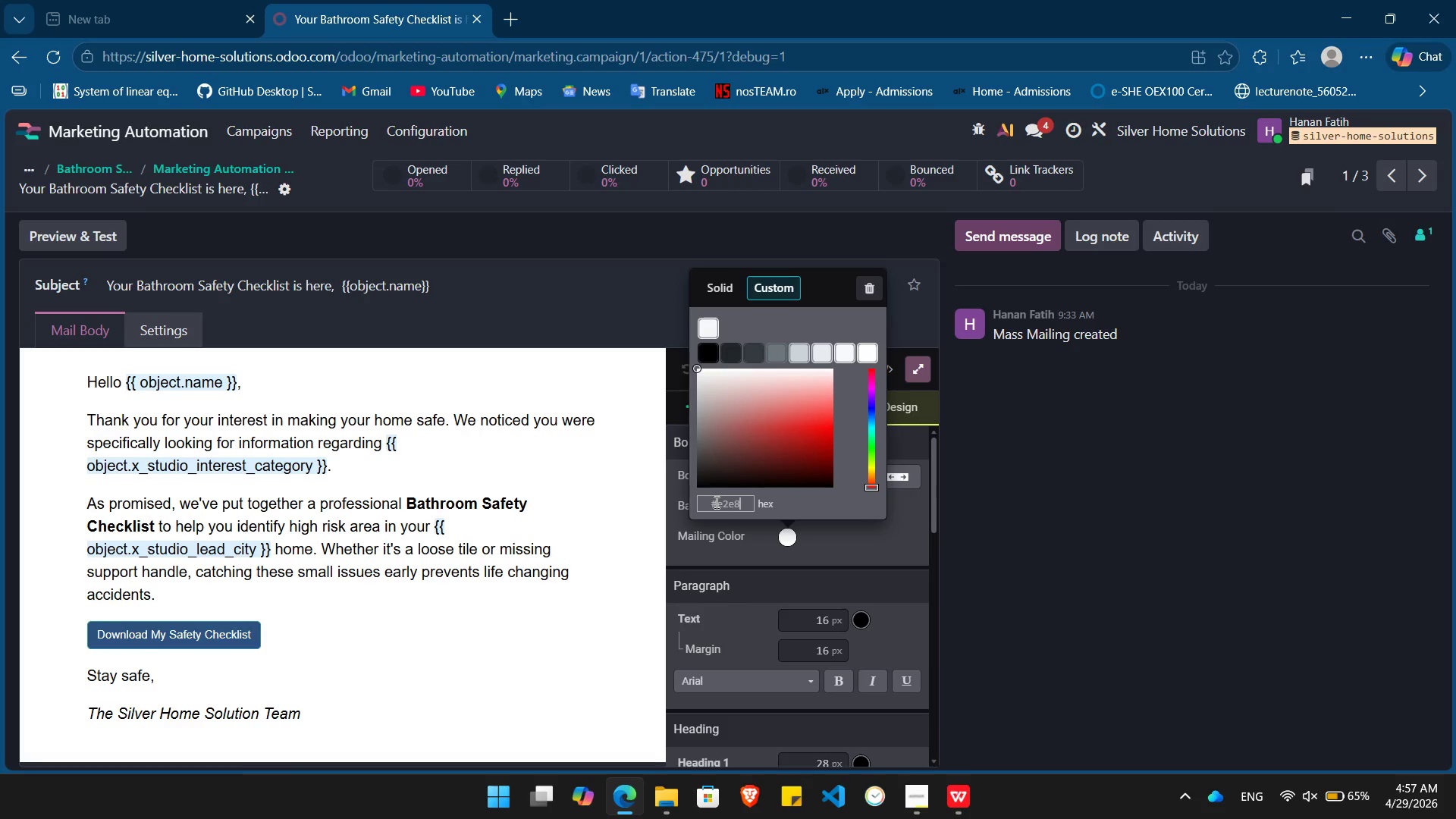 
key(F)
 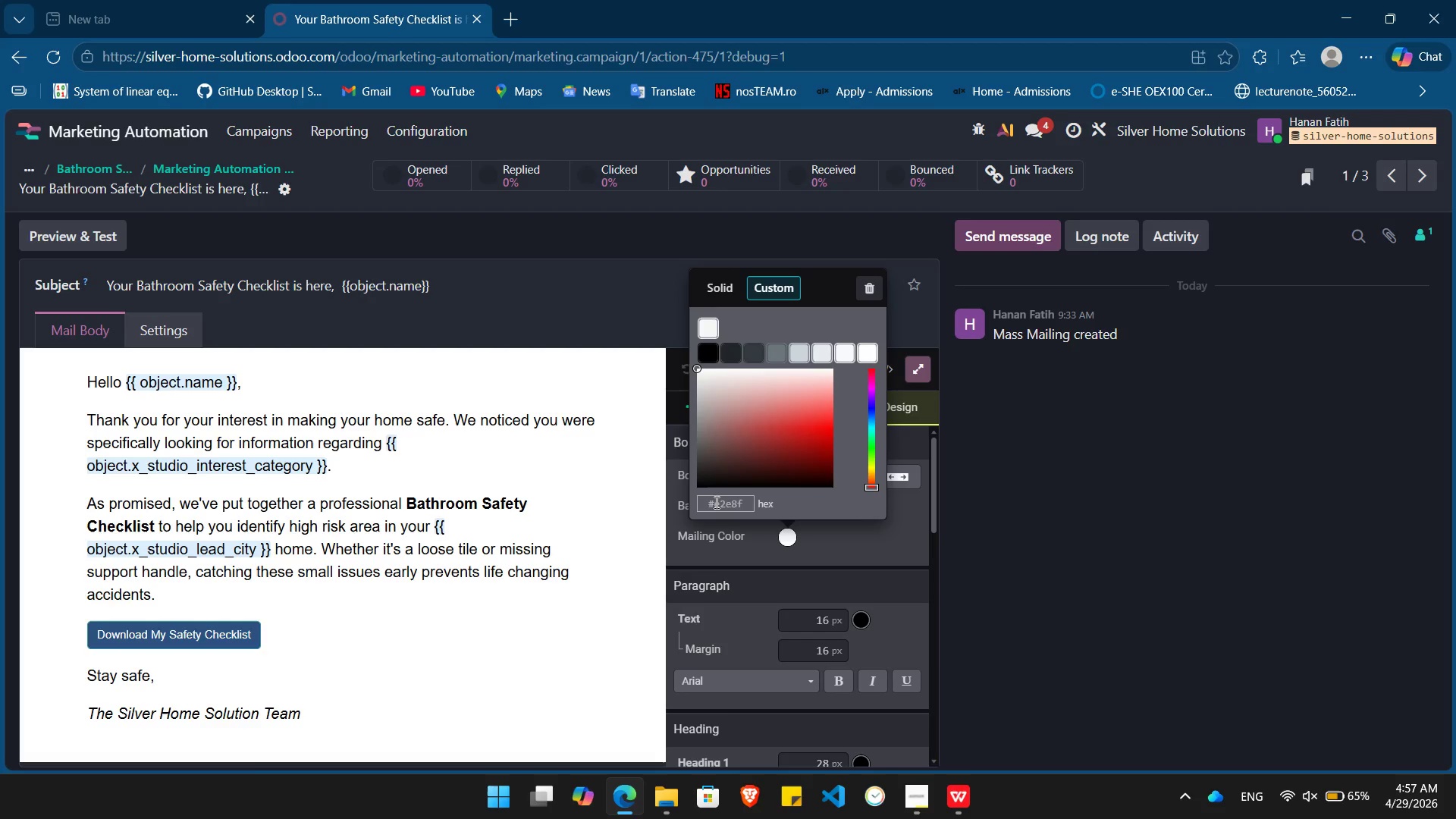 
key(Numpad0)
 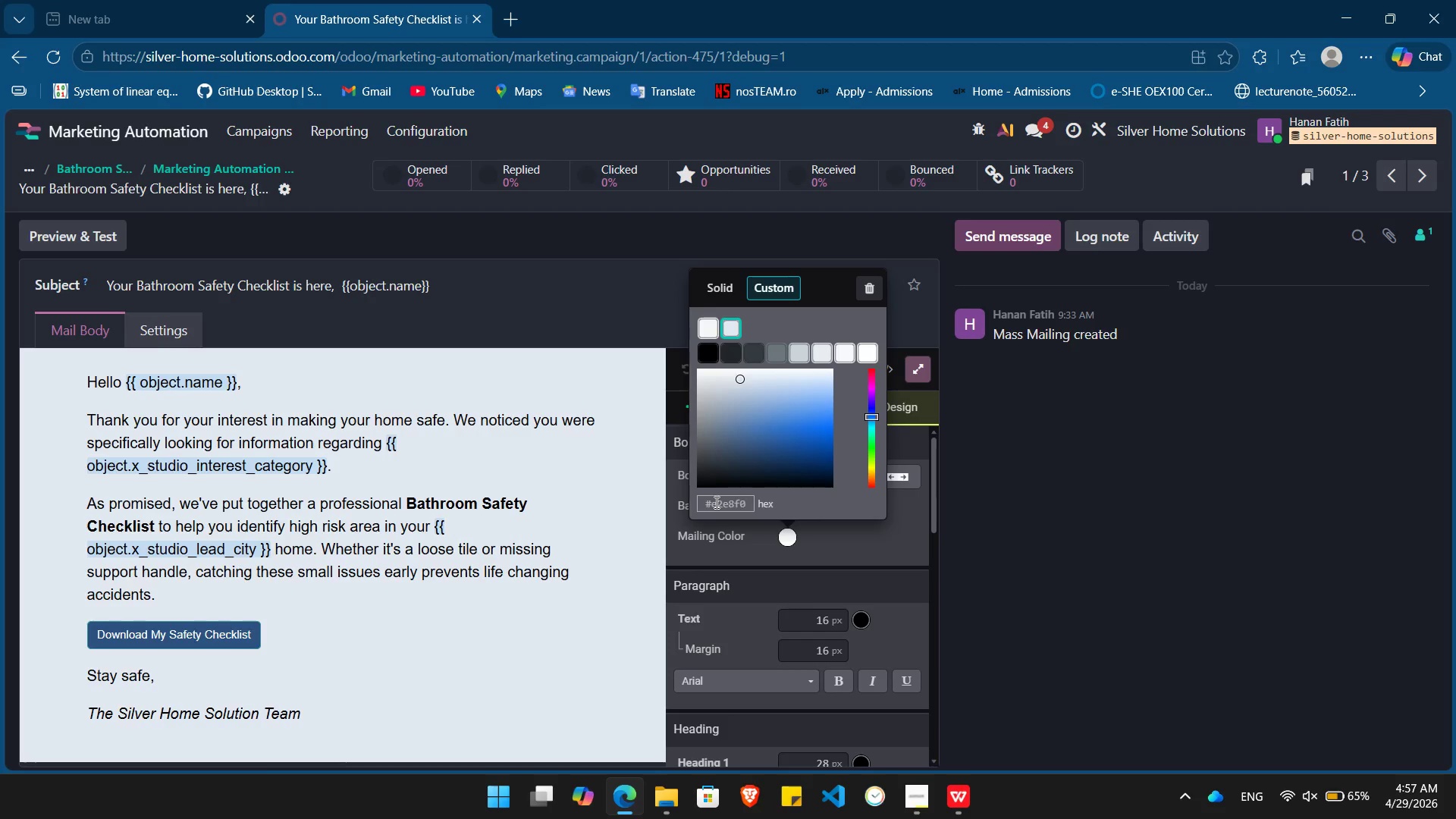 
key(Enter)
 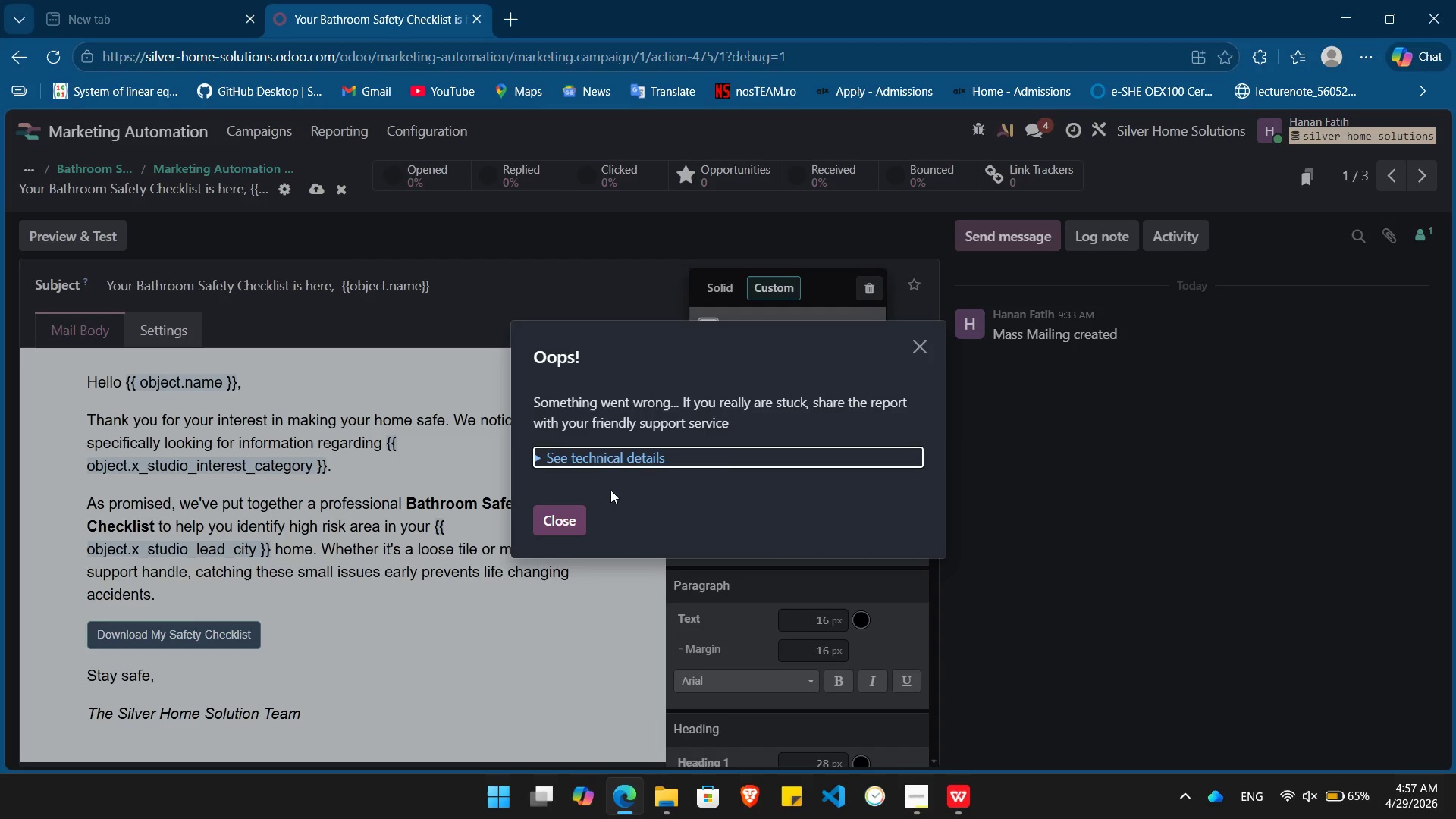 
left_click([559, 514])
 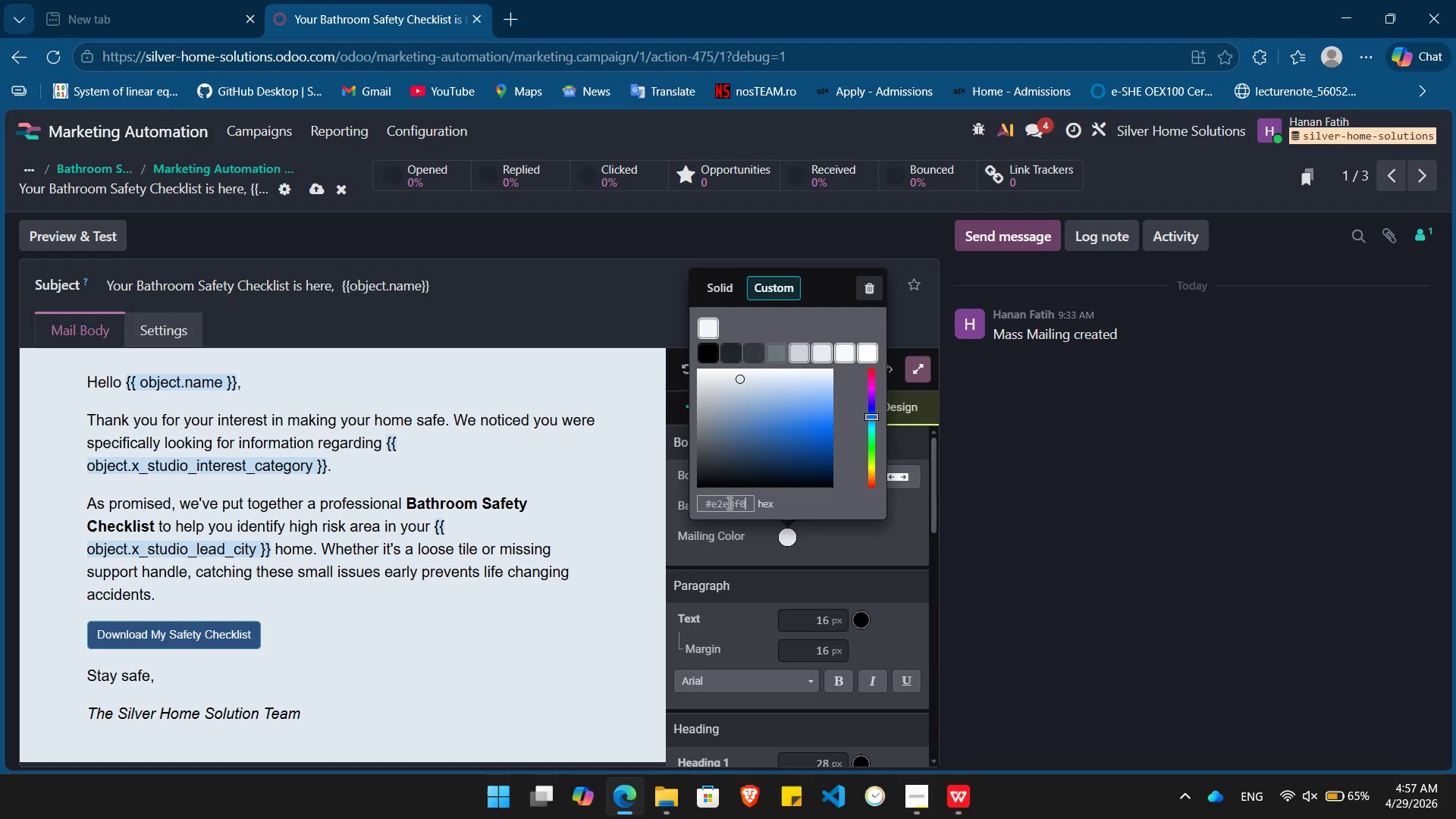 
double_click([728, 503])
 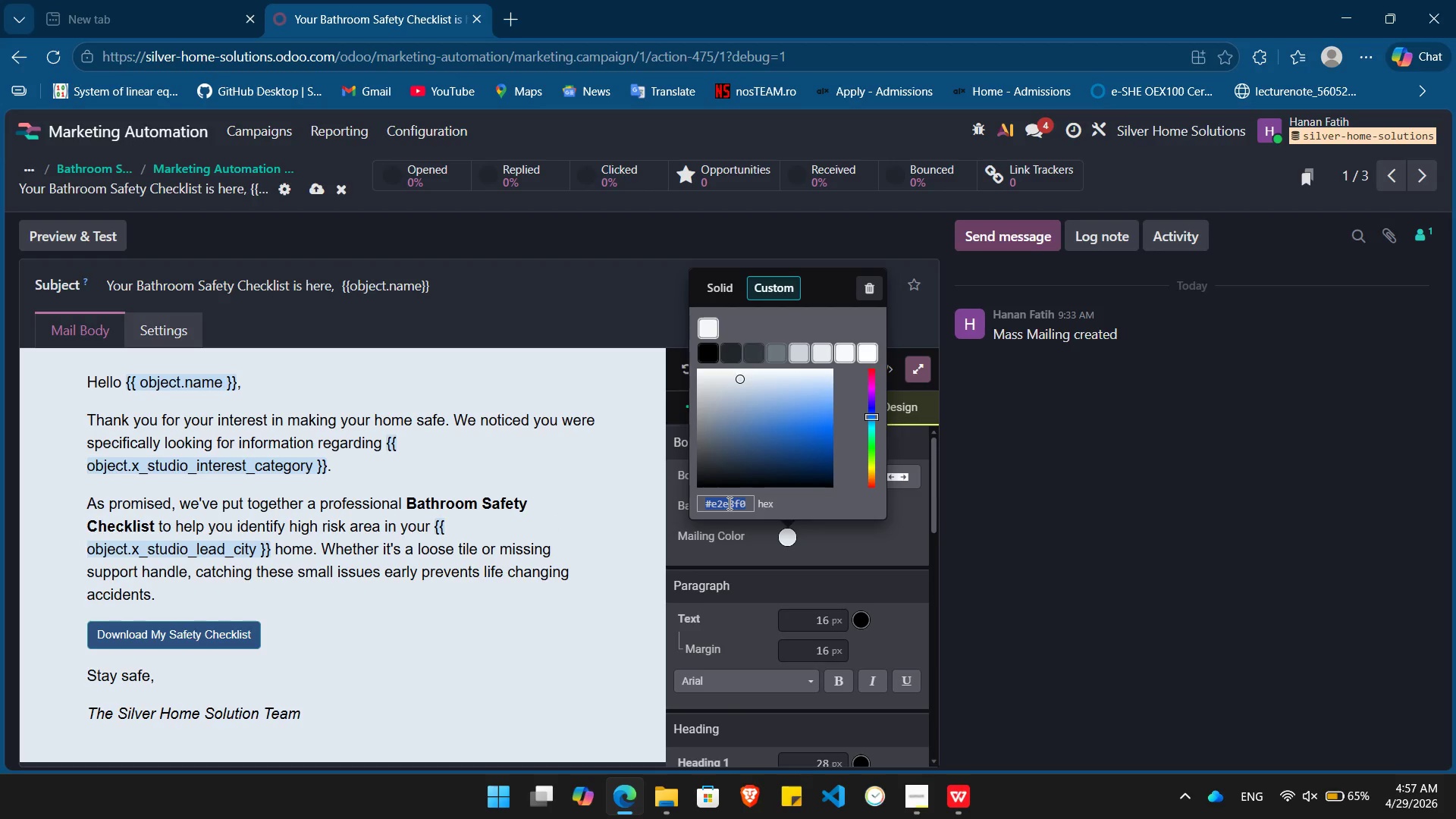 
key(Control+C)
 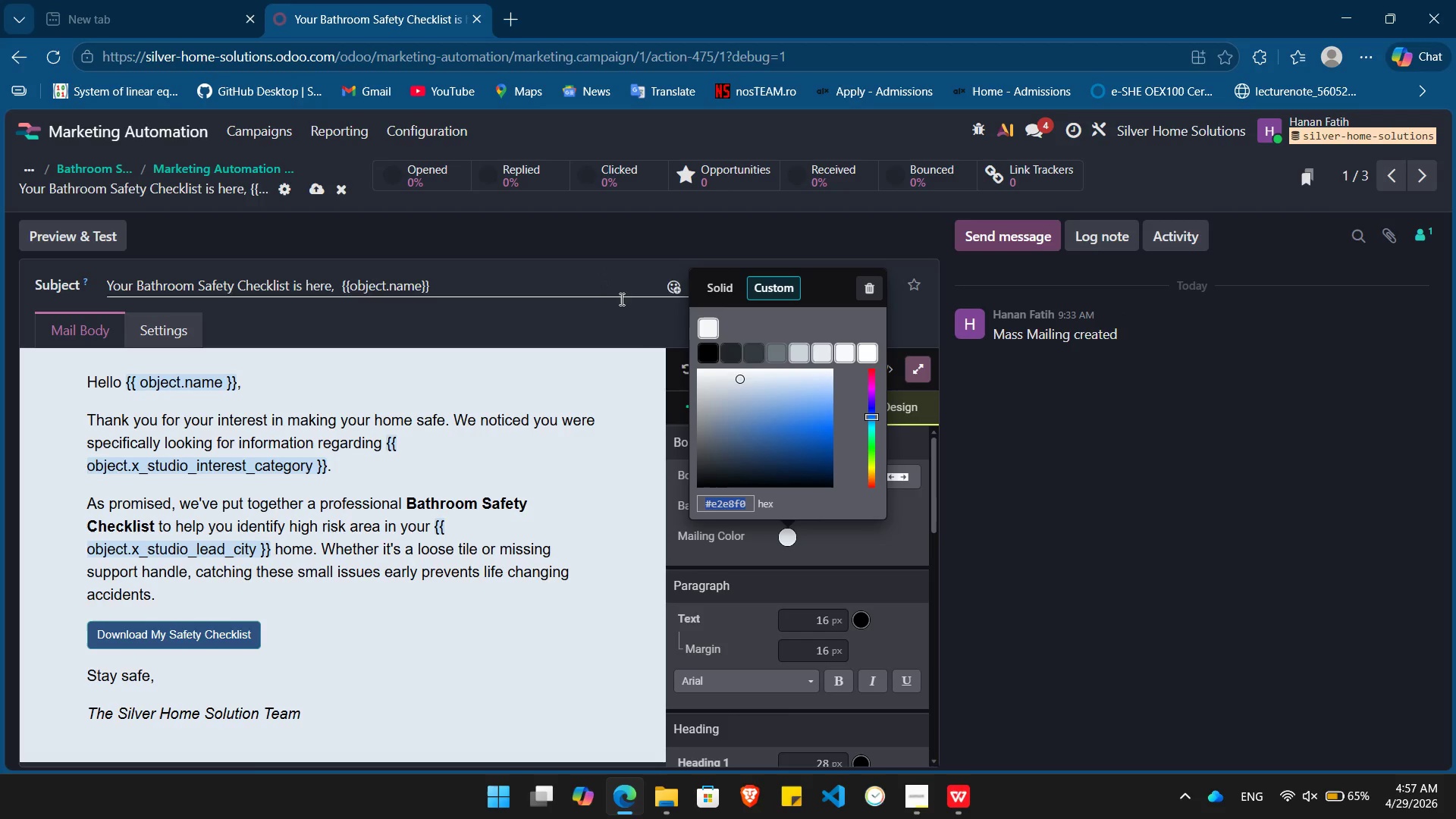 
left_click([656, 342])
 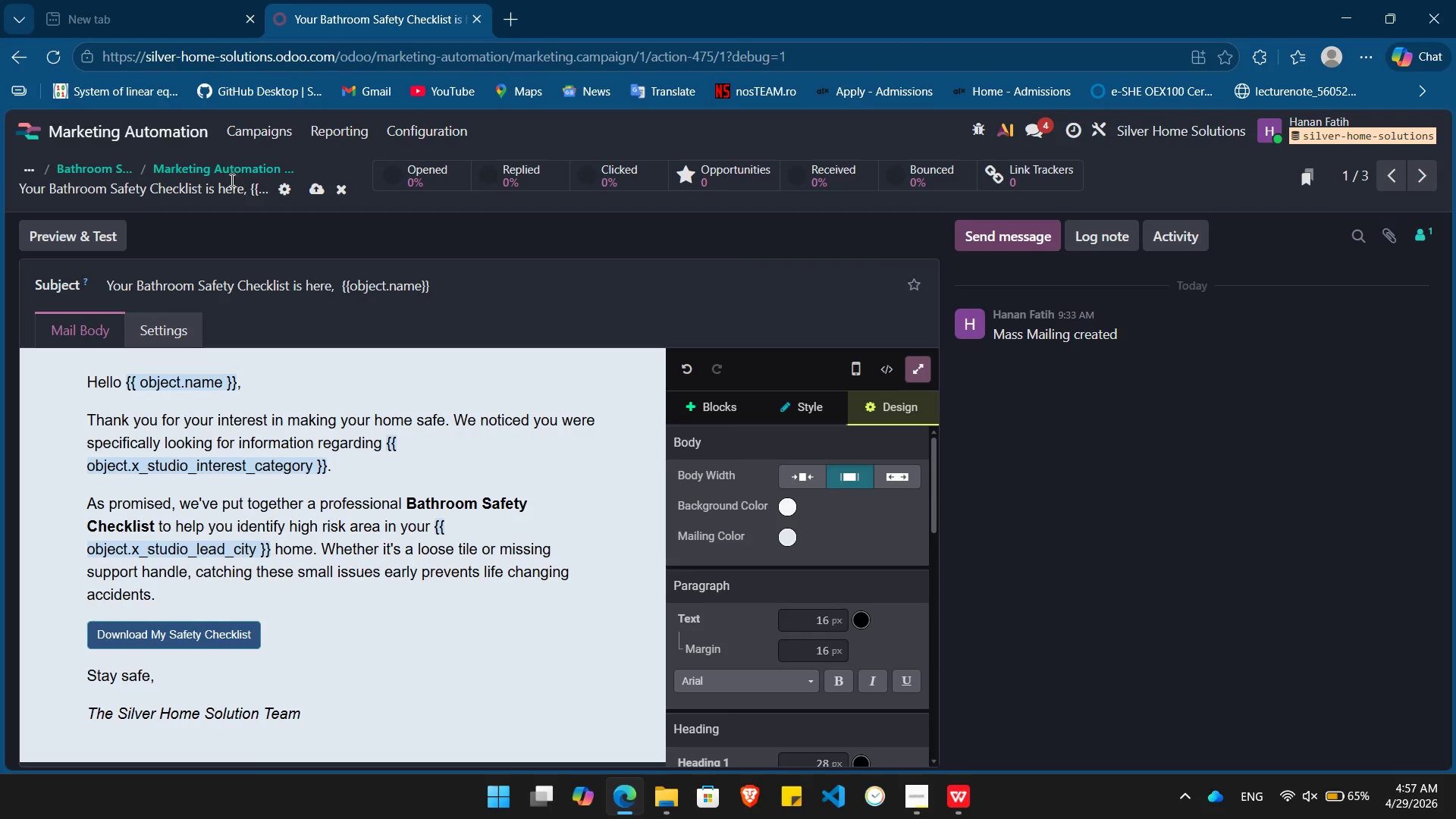 
left_click([231, 170])
 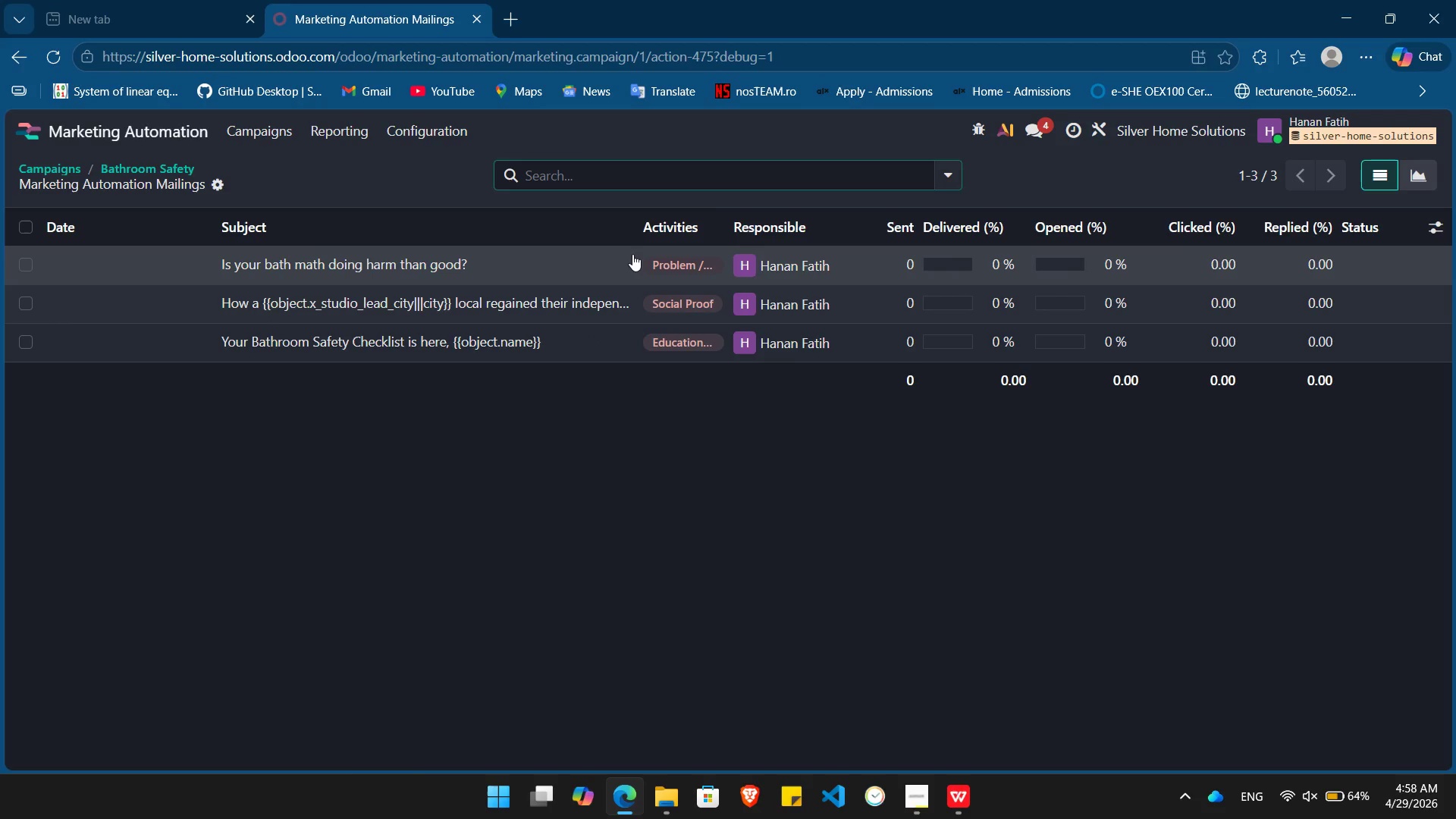 
left_click([572, 263])
 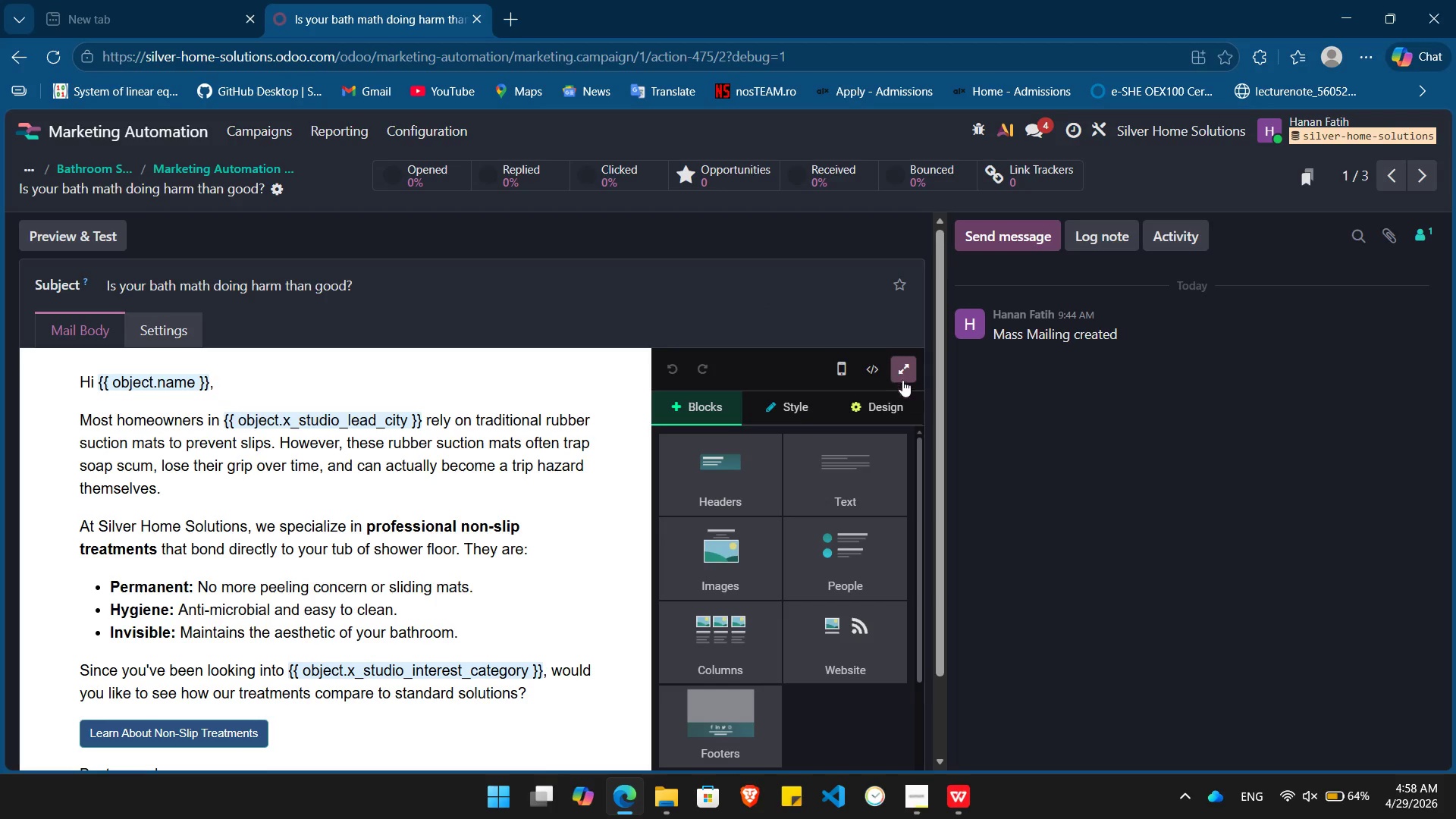 
left_click([885, 402])
 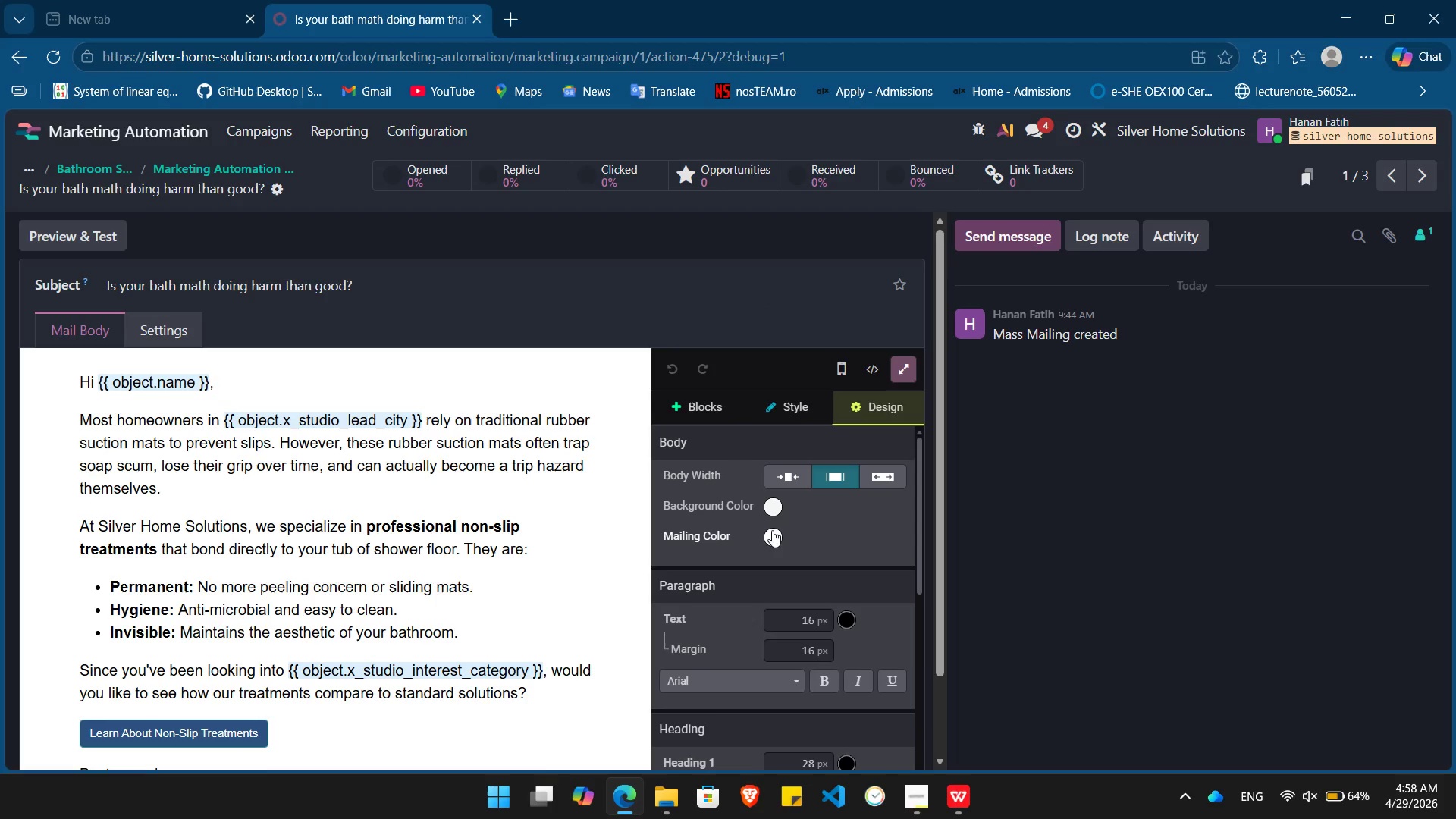 
left_click([771, 545])
 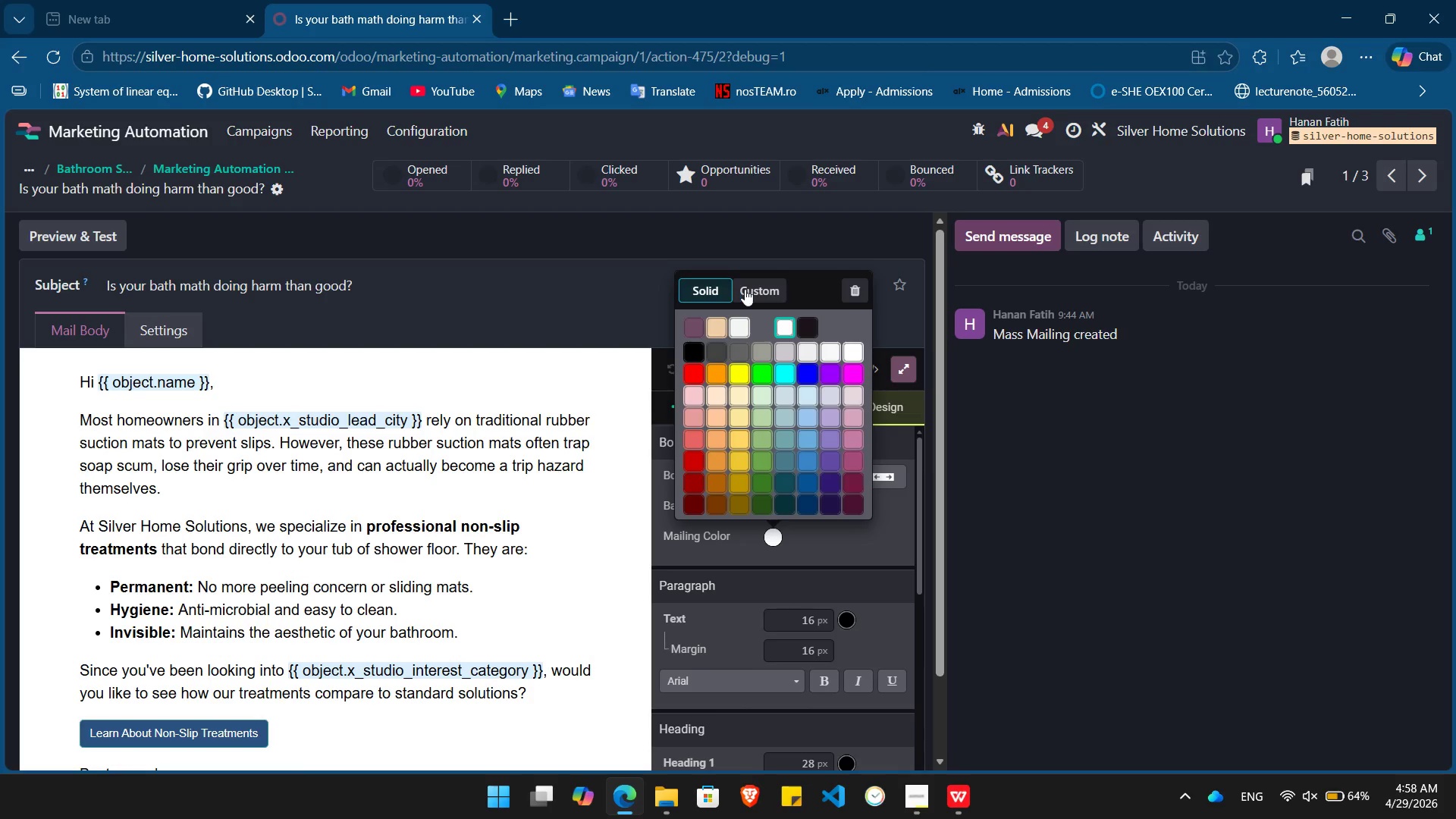 
left_click([759, 287])
 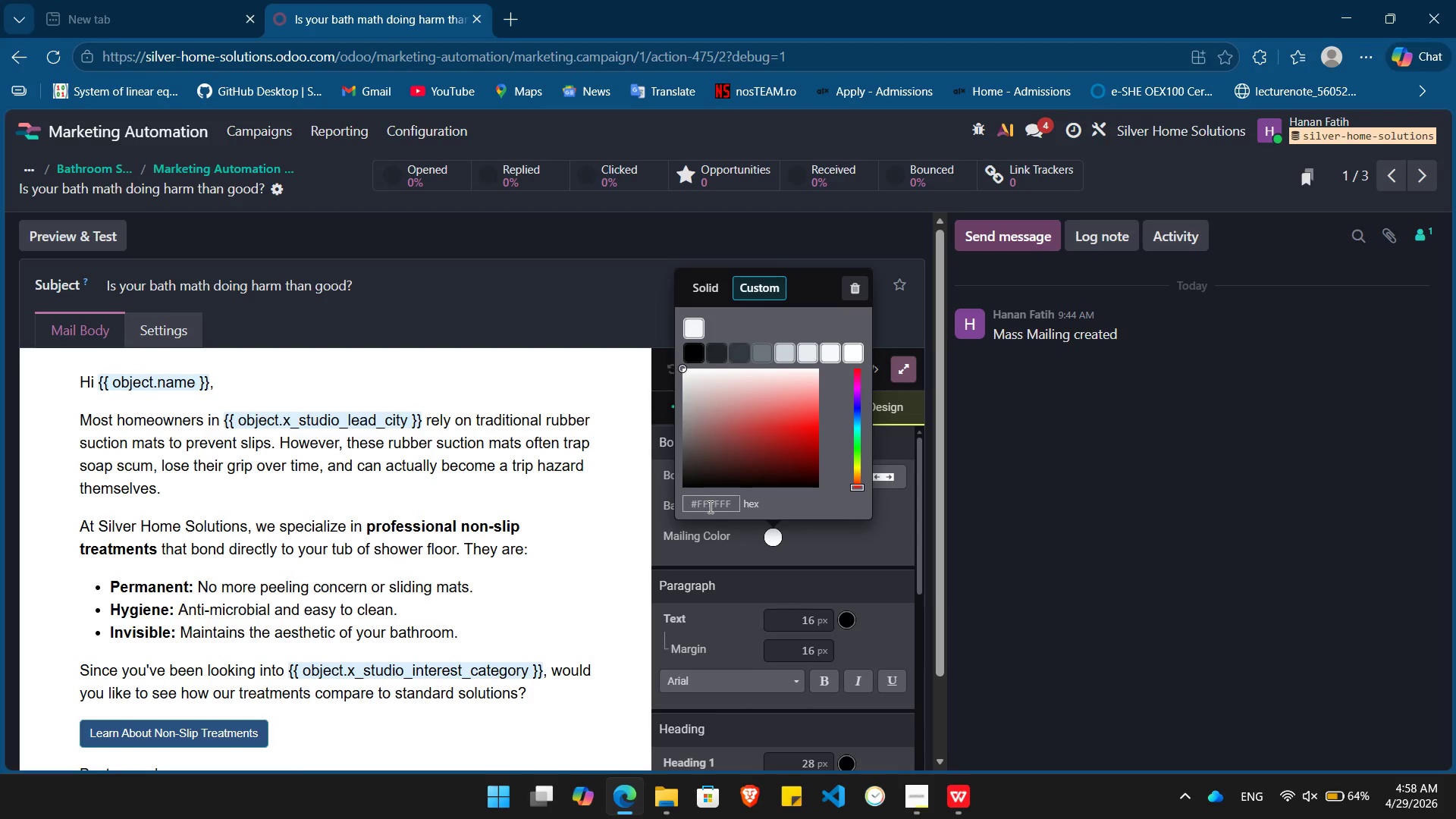 
double_click([709, 507])
 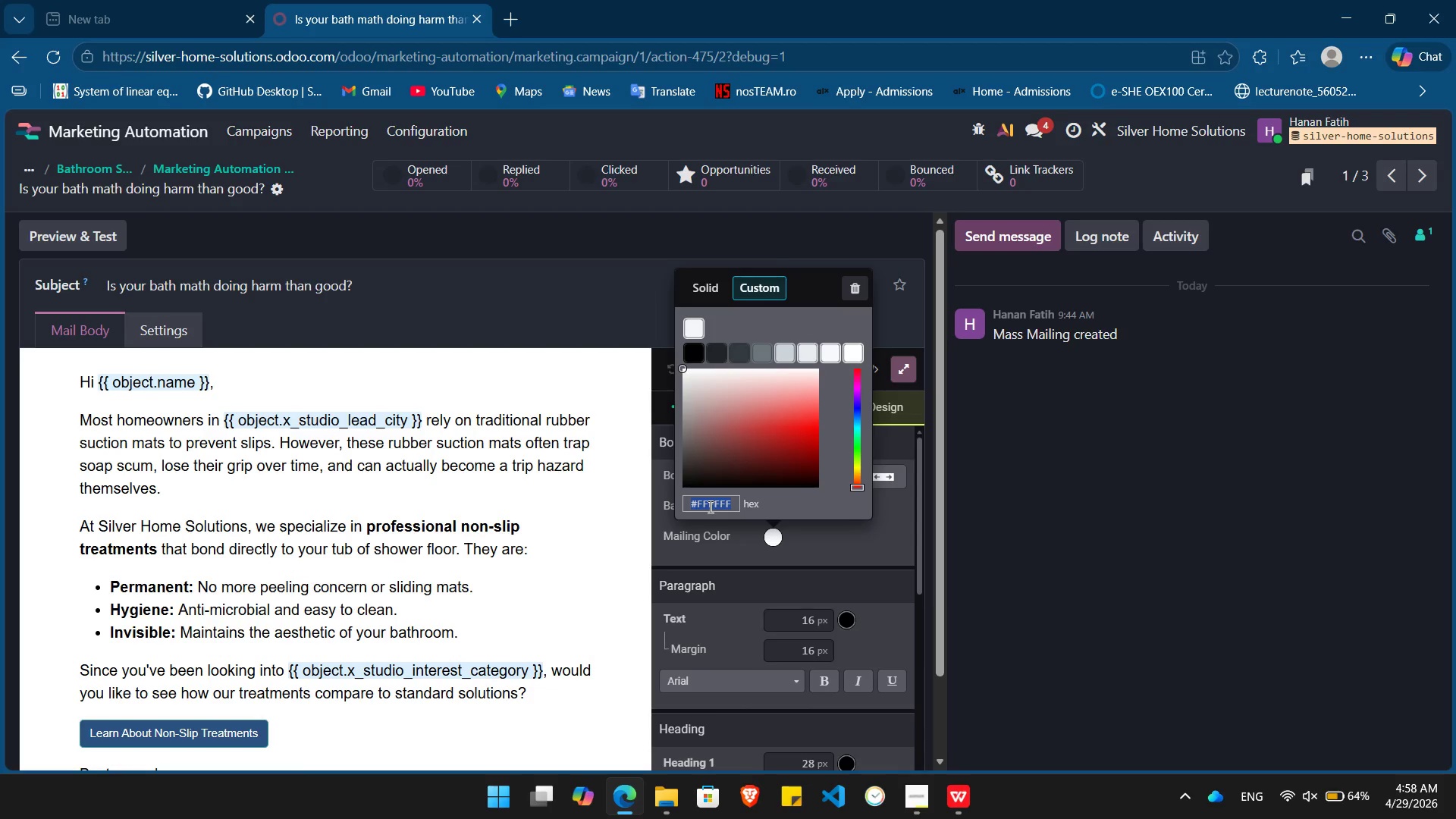 
key(Control+V)
 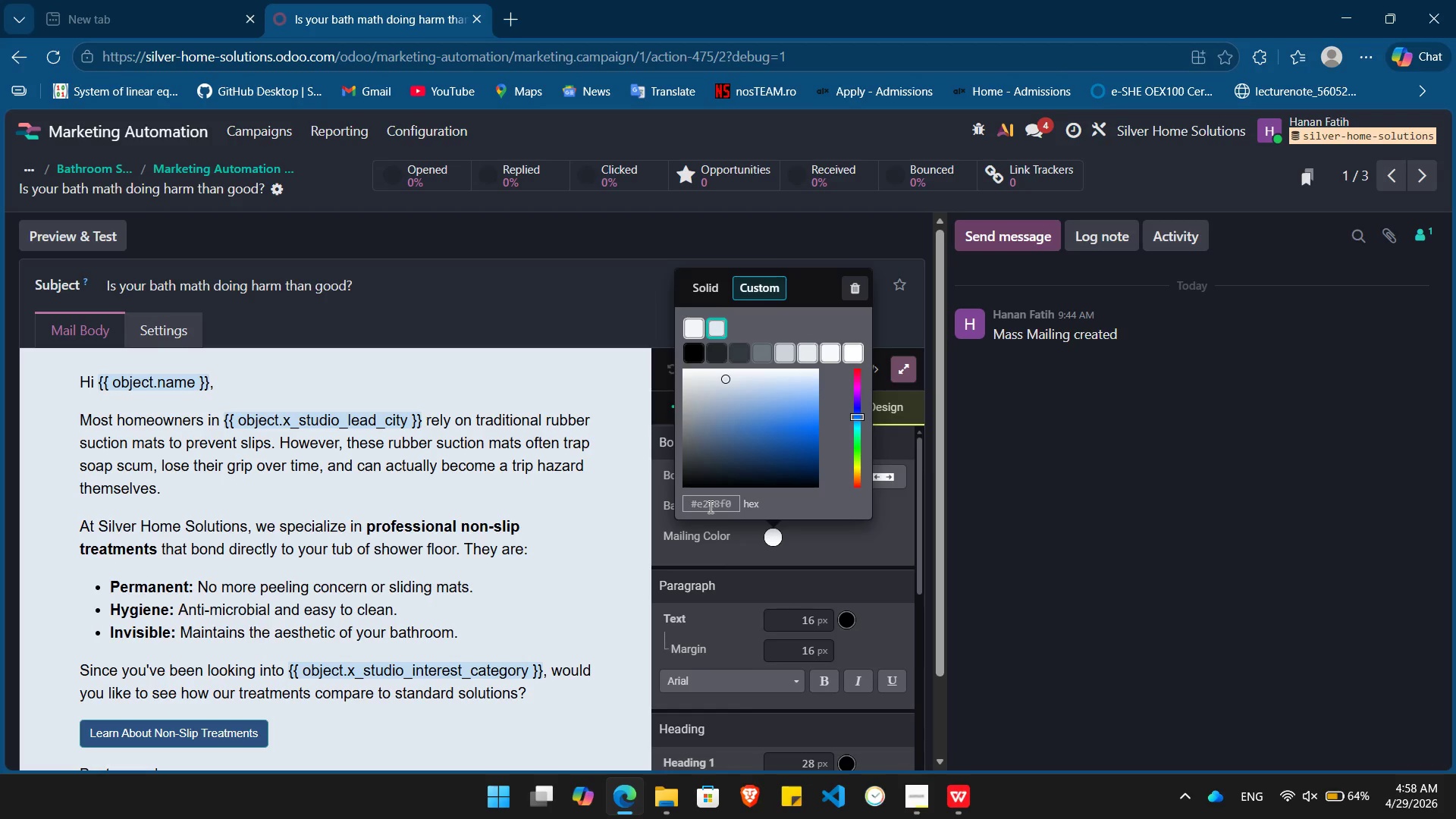 
key(Enter)
 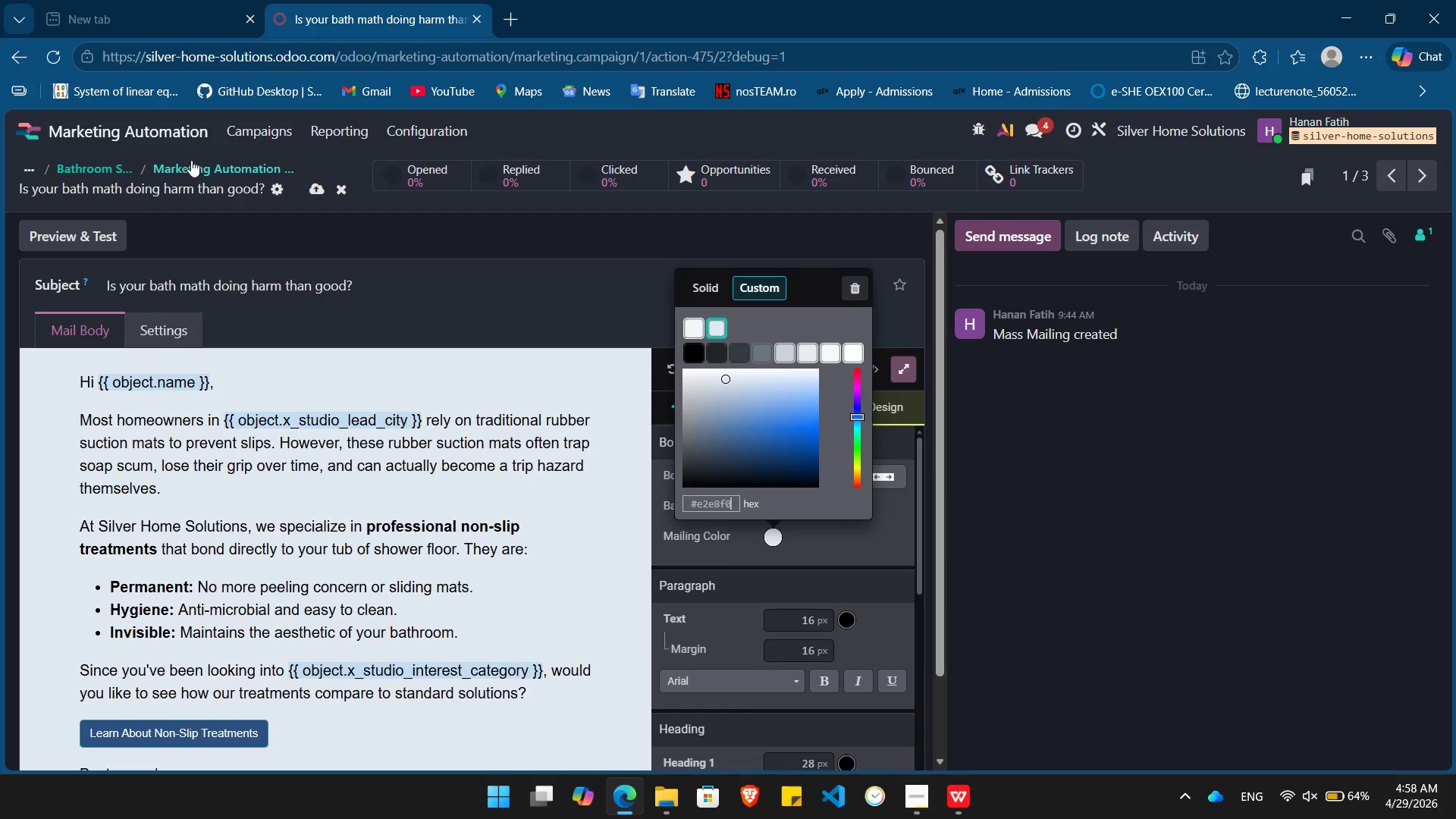 
left_click([211, 157])
 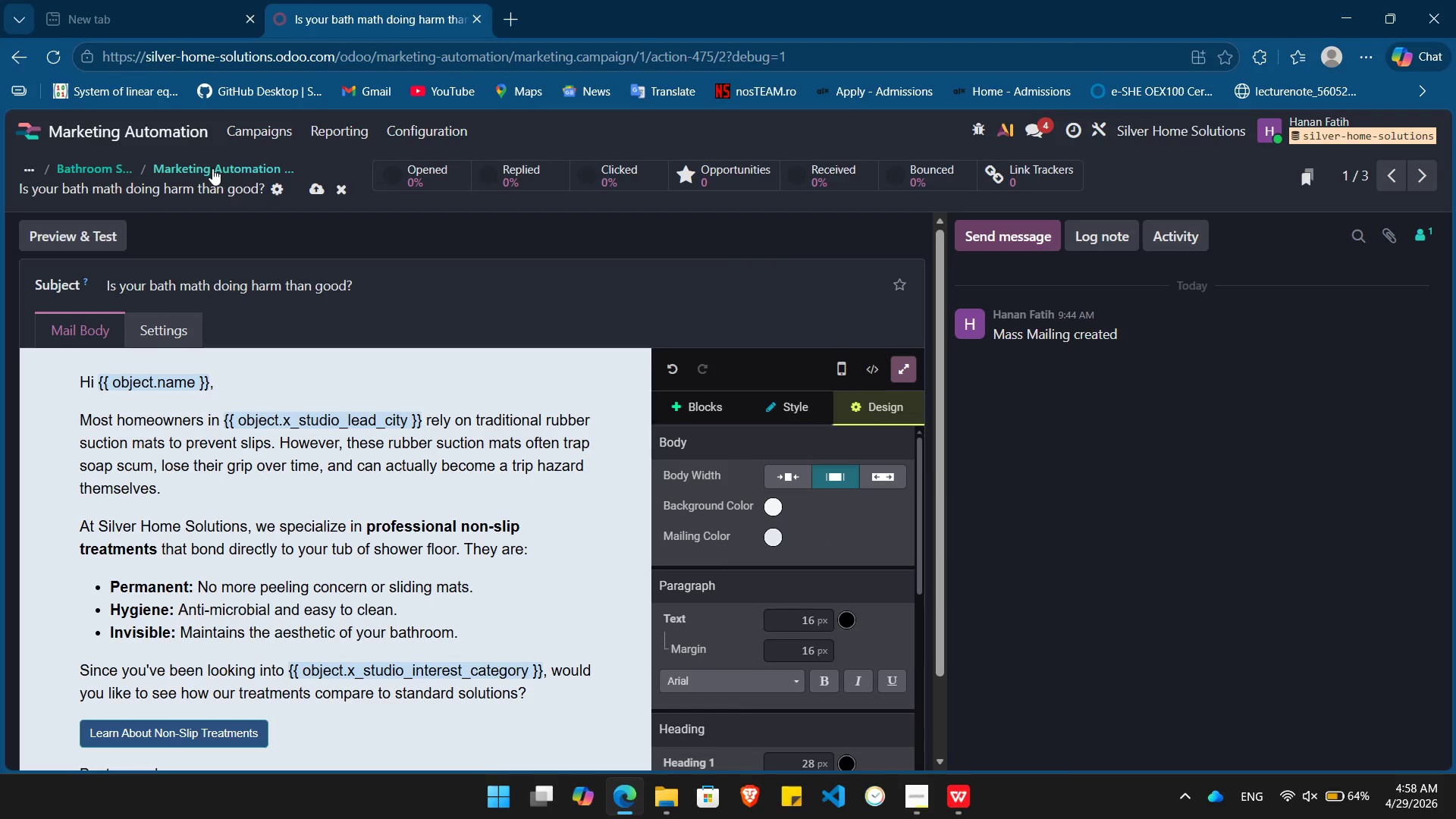 
left_click([212, 168])
 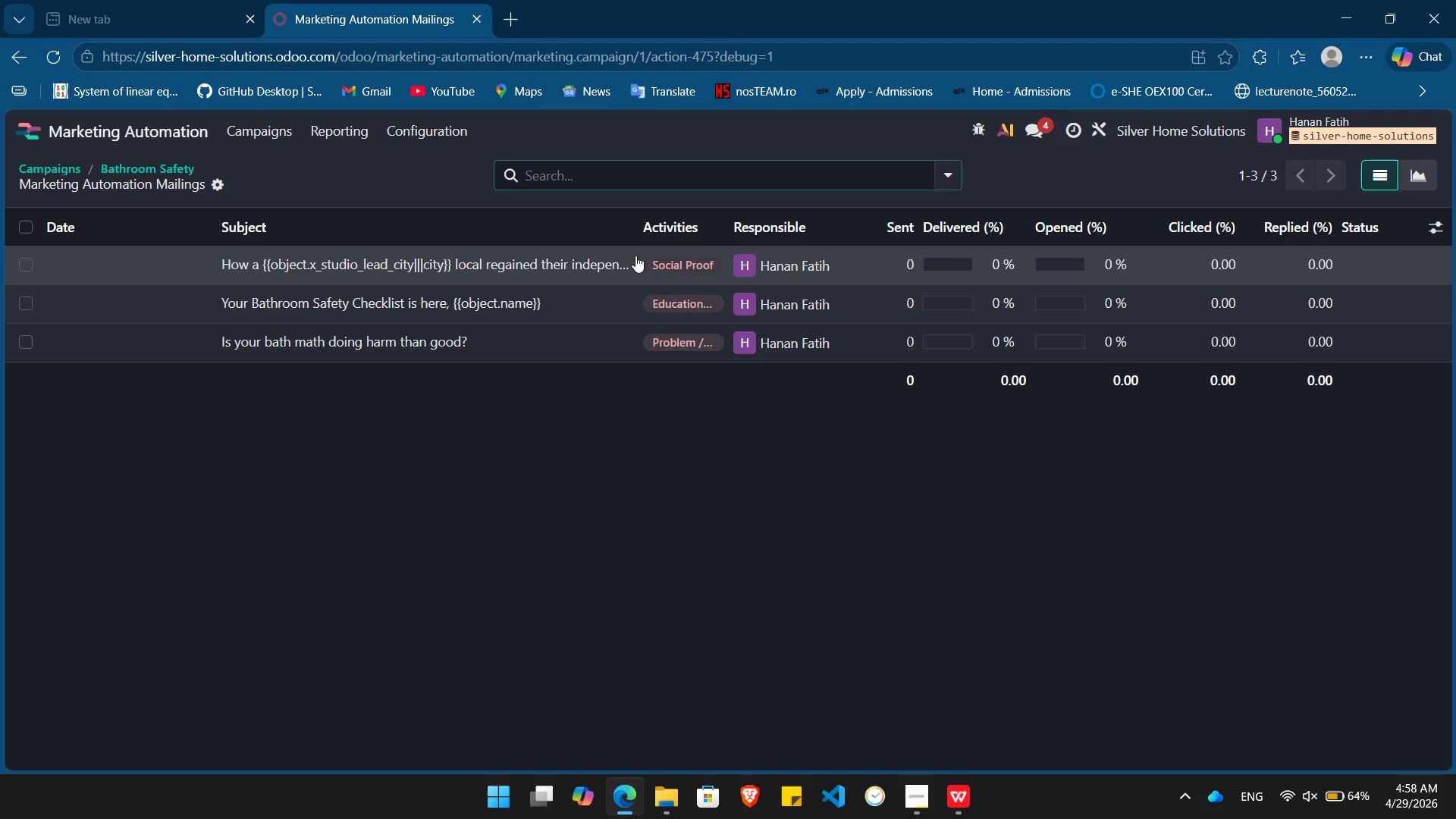 
left_click([579, 262])
 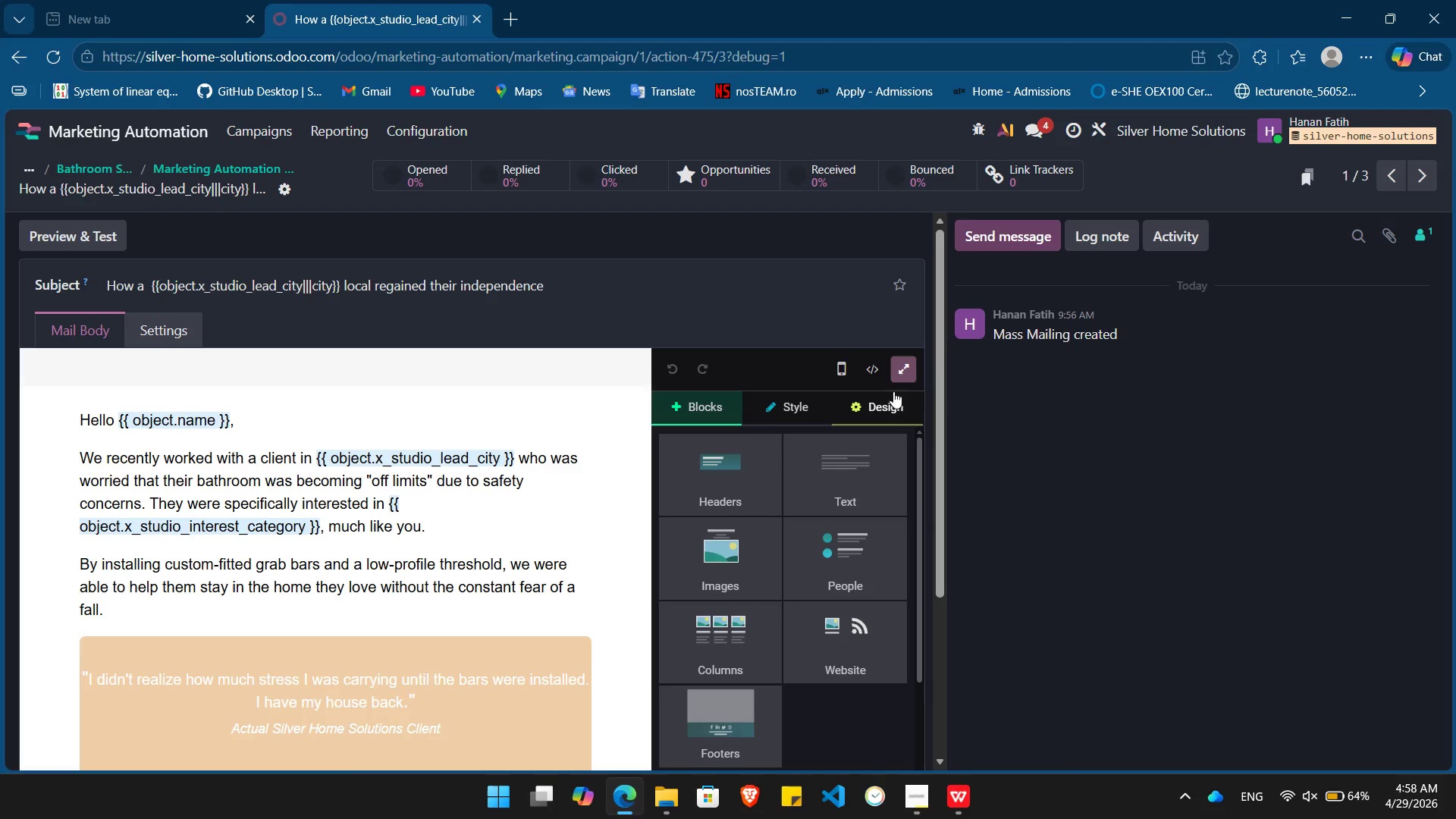 
left_click([890, 397])
 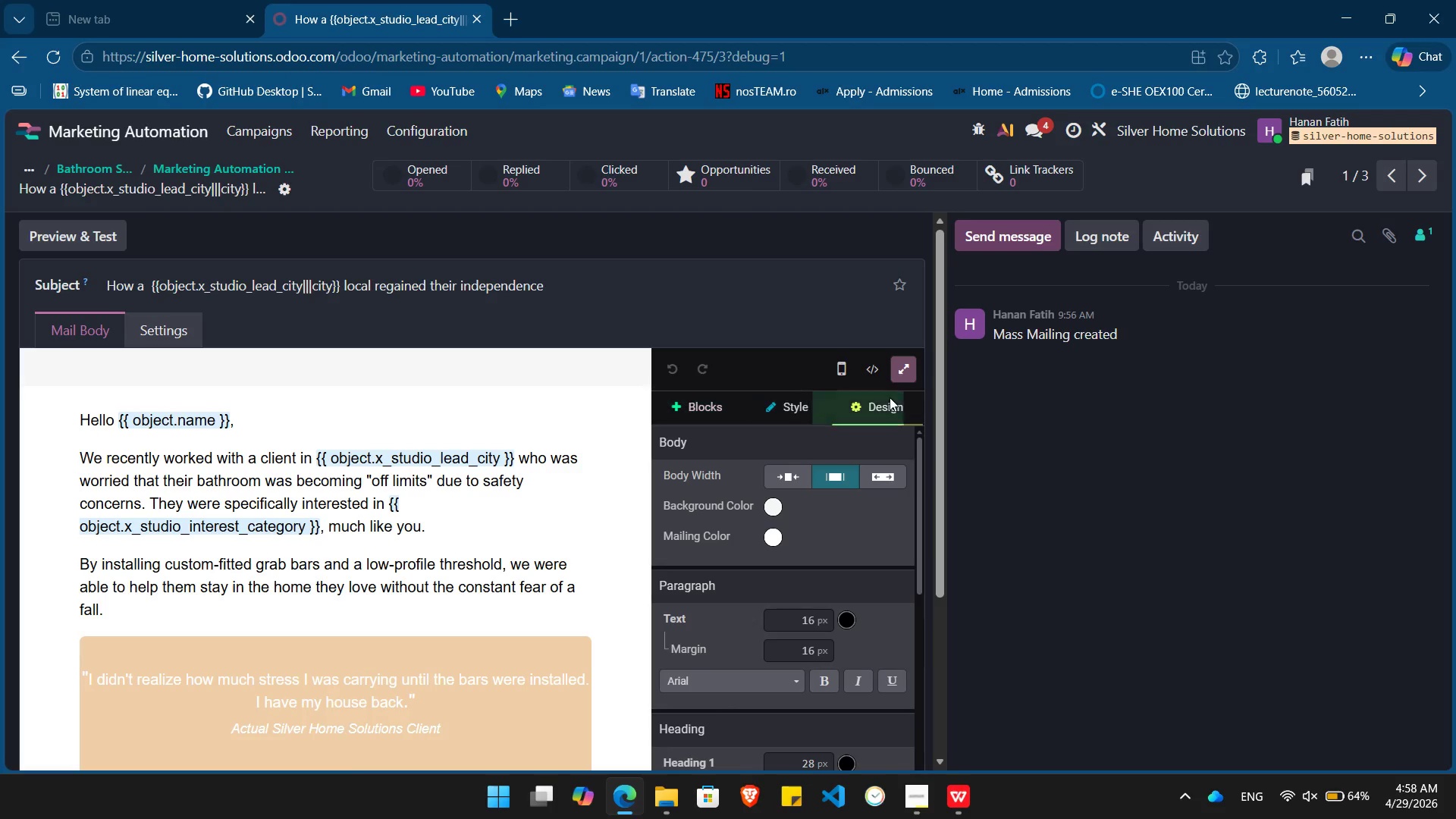 
left_click_drag(start_coordinate=[890, 397], to_coordinate=[886, 401])
 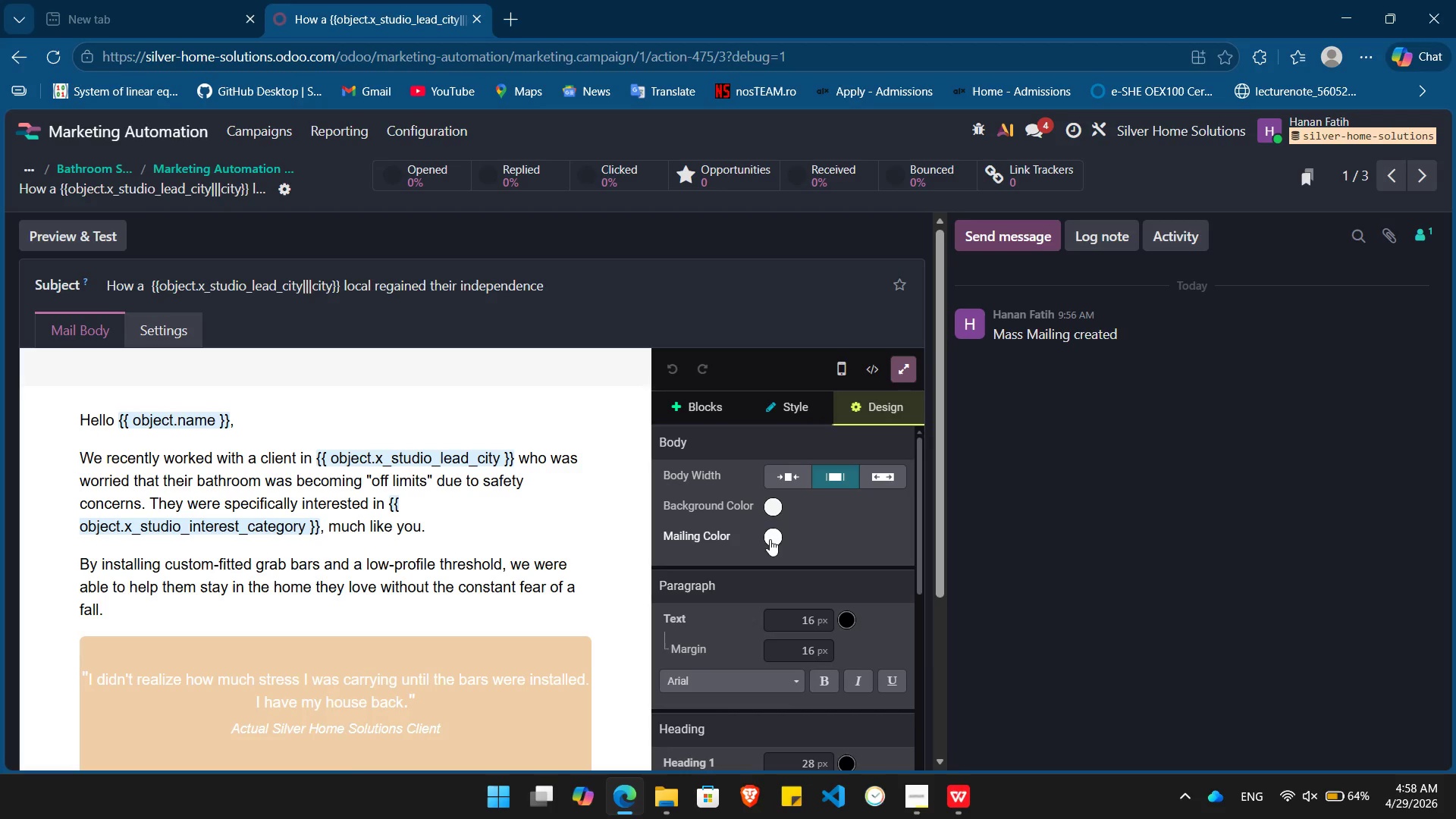 
left_click([770, 539])
 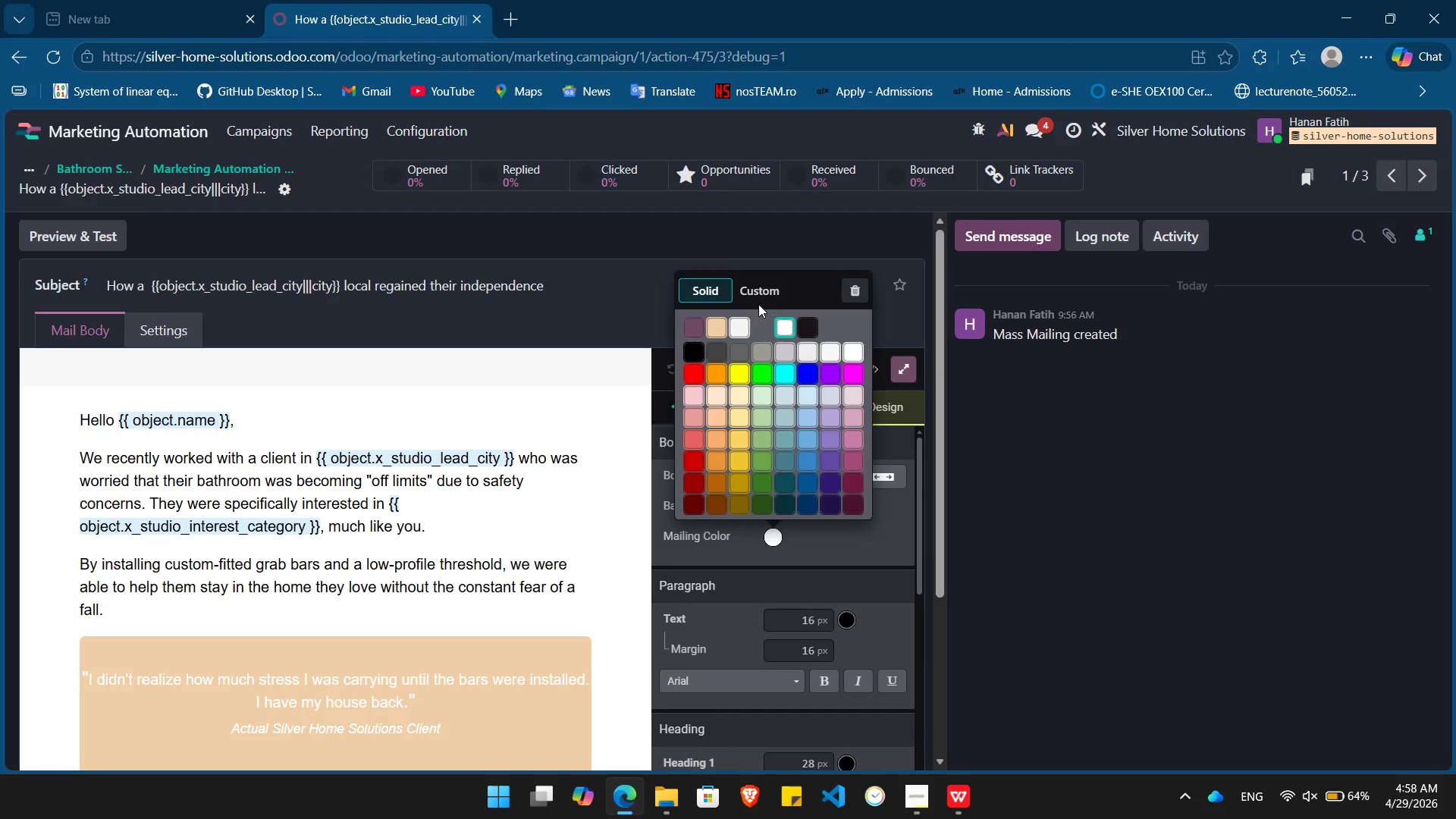 
left_click([755, 290])
 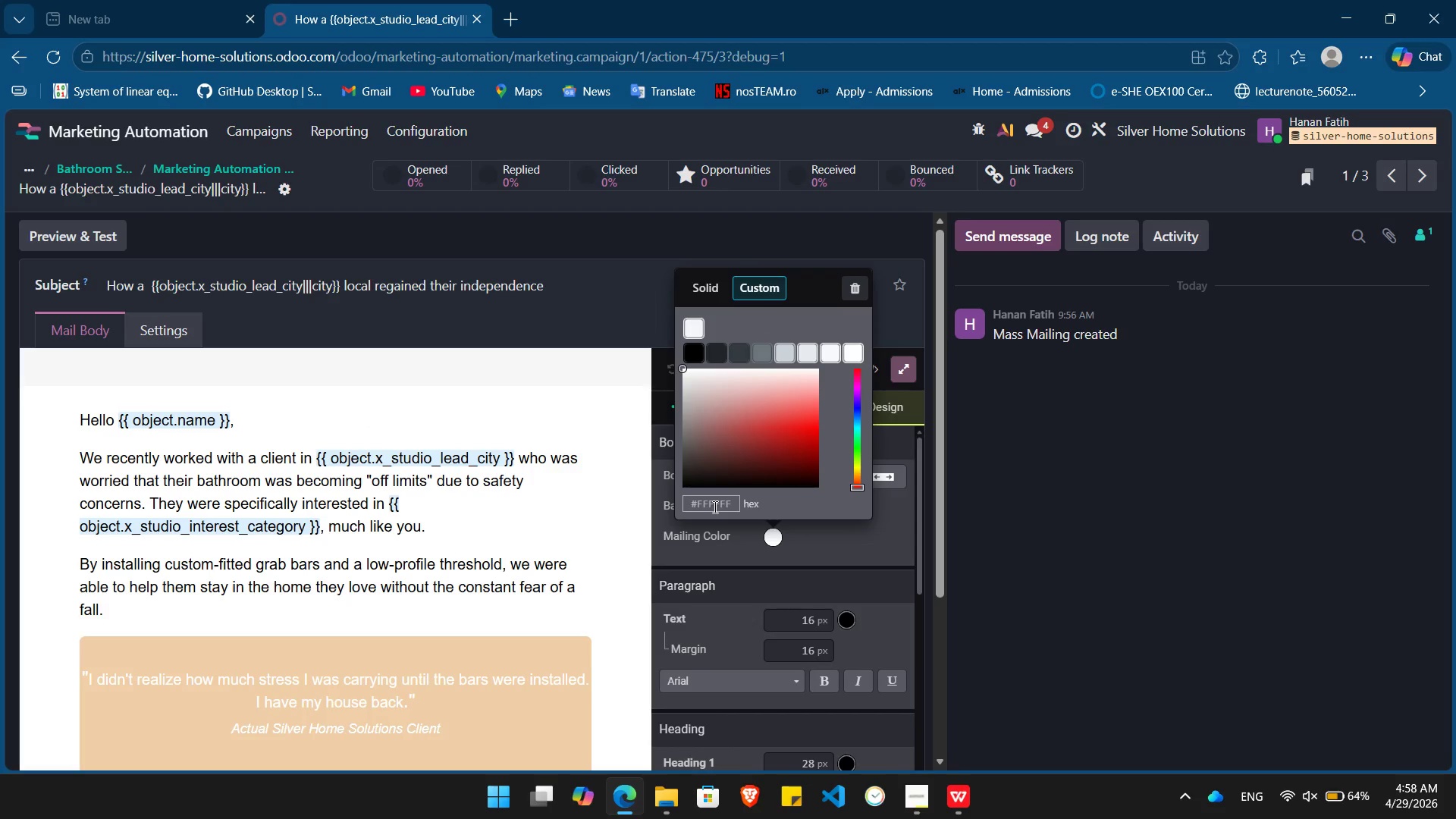 
double_click([714, 507])
 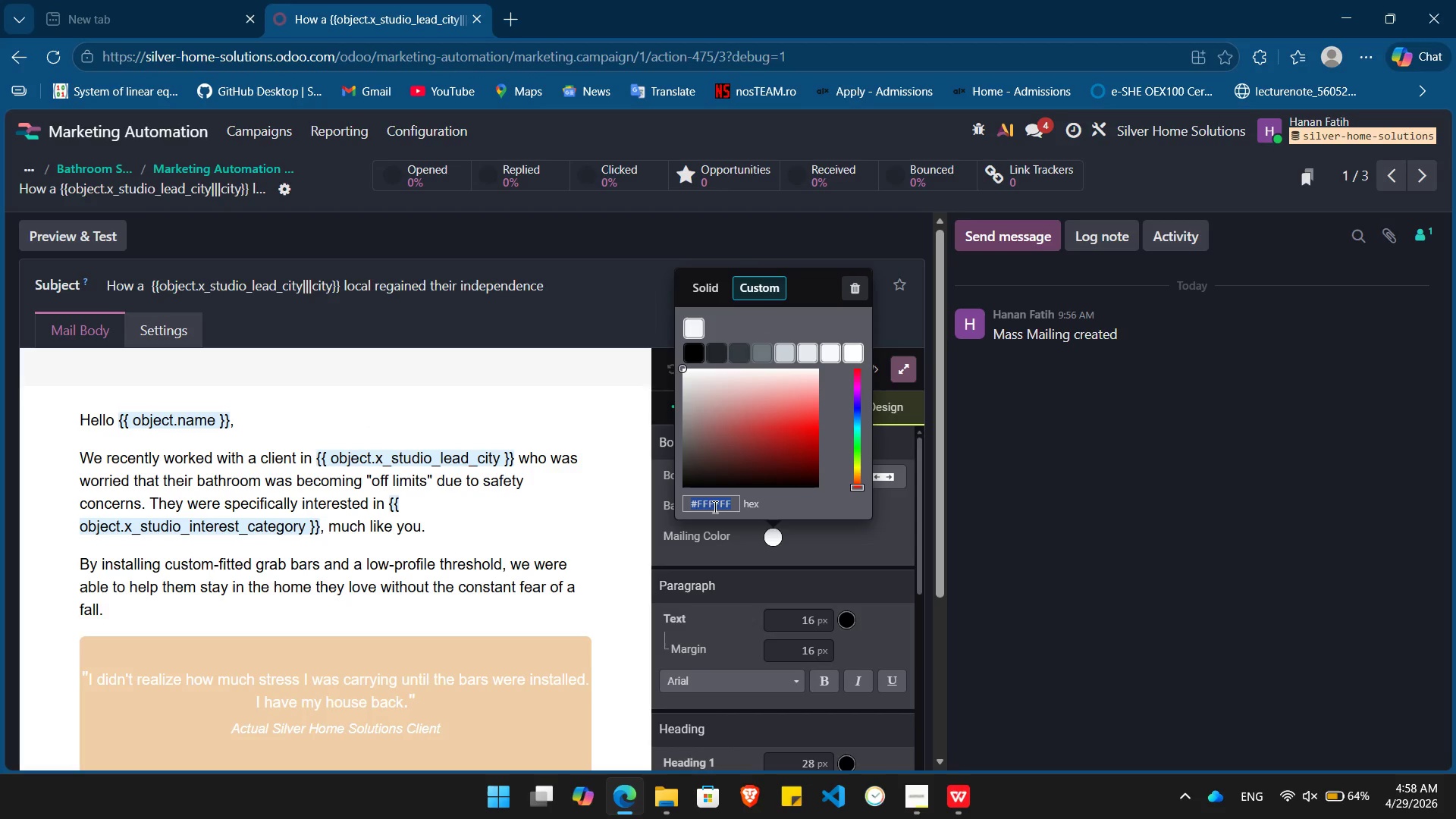 
key(Control+V)
 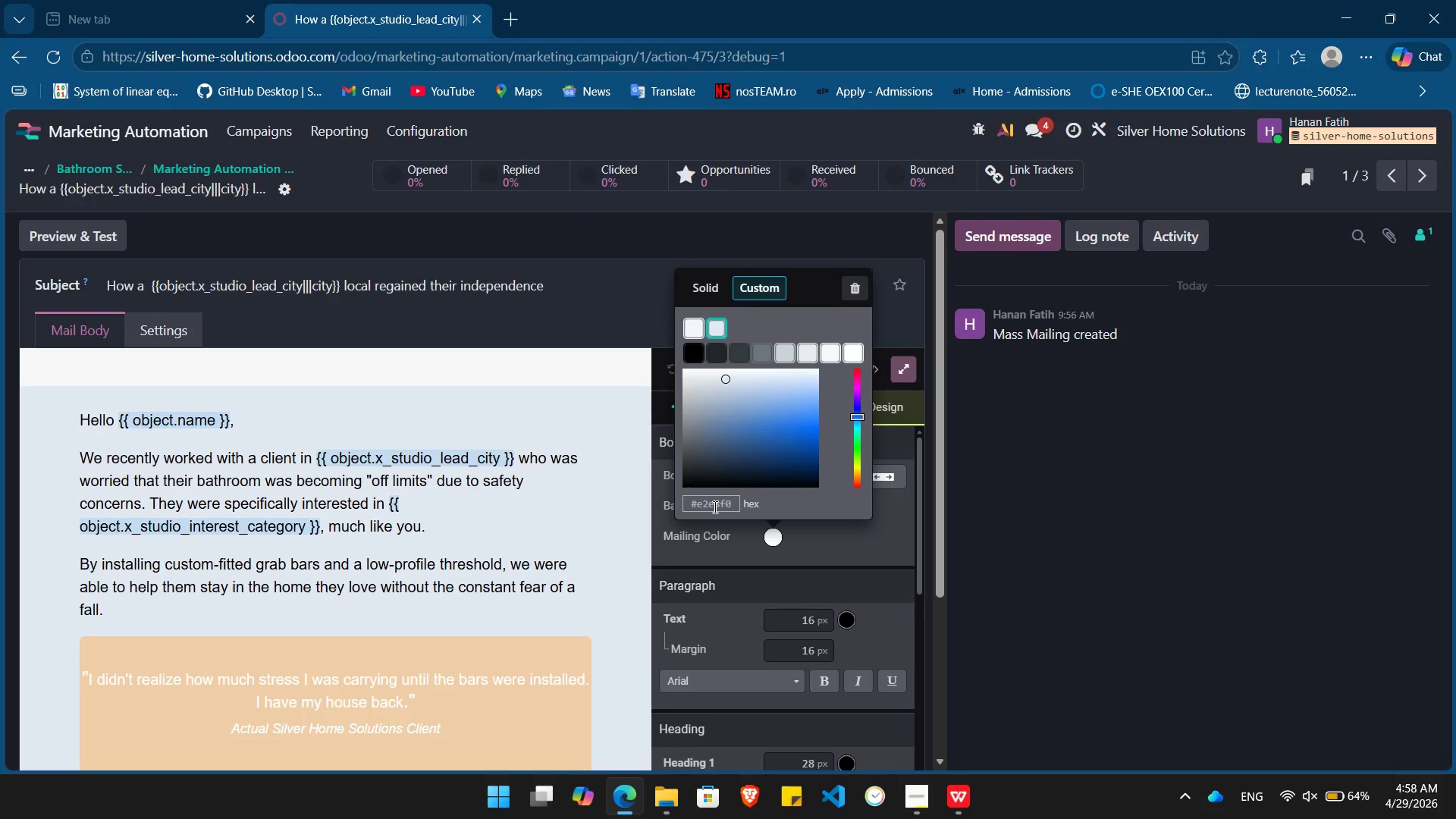 
key(Enter)
 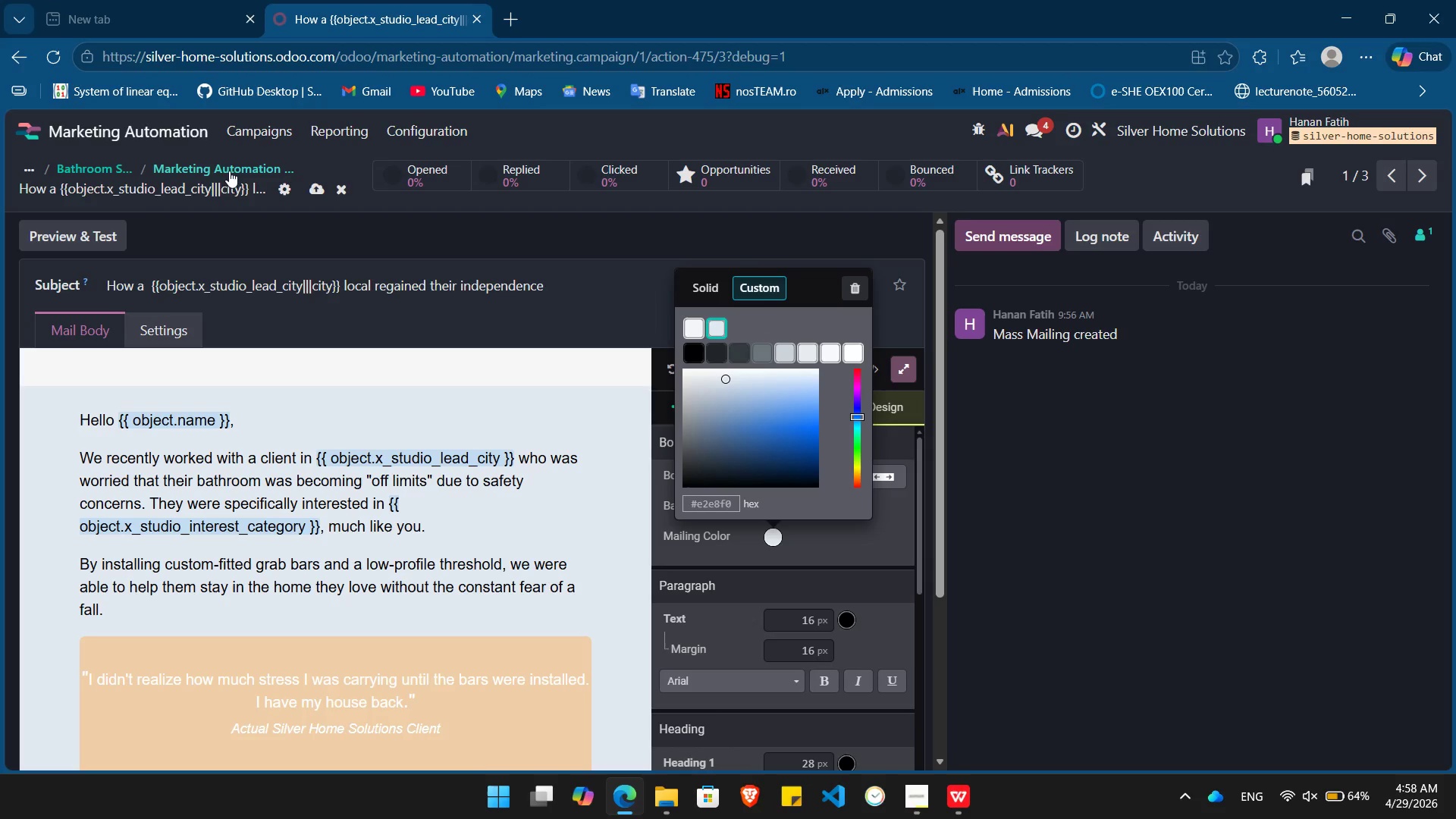 
left_click([231, 170])
 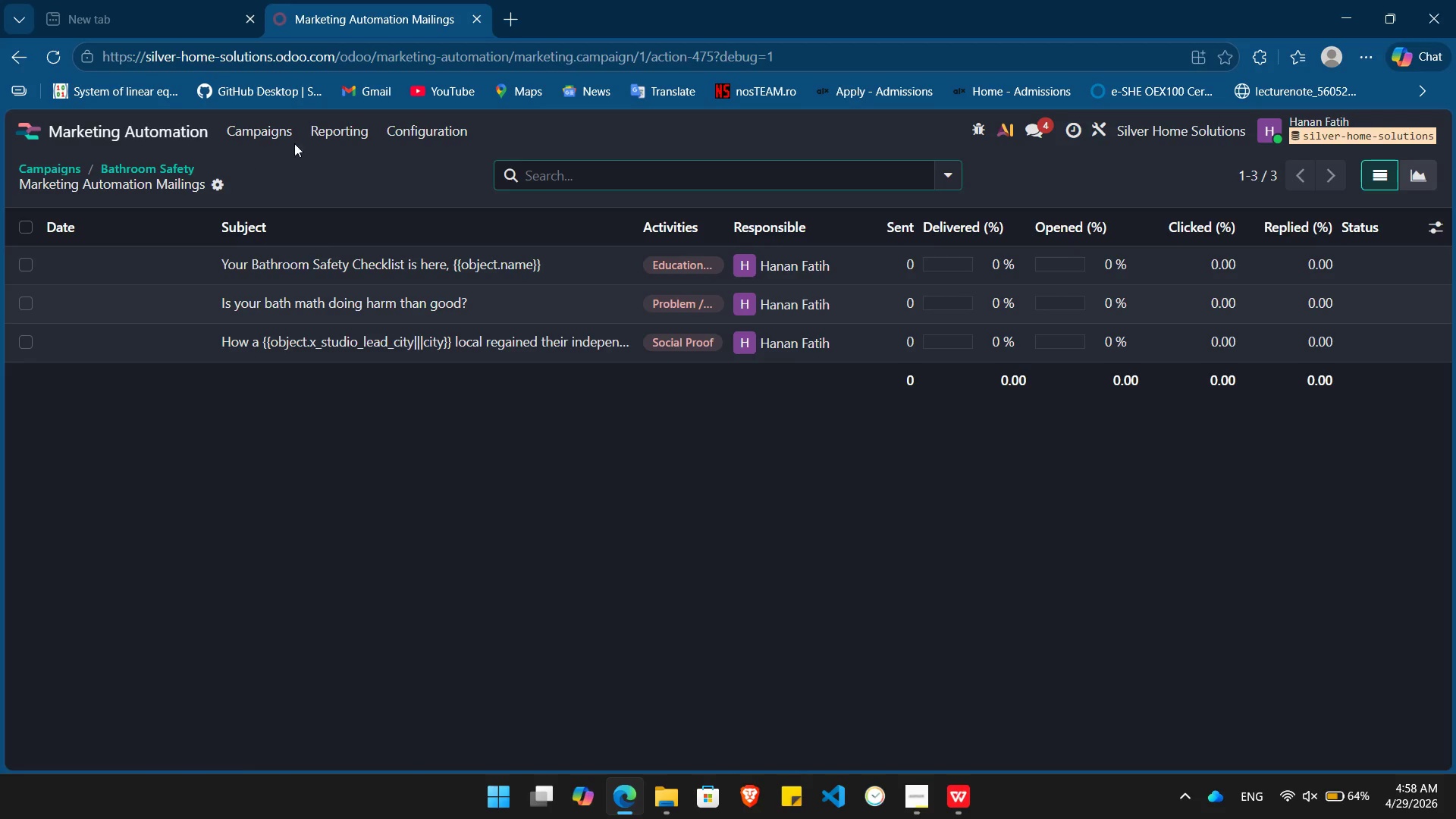 
wait(6.05)
 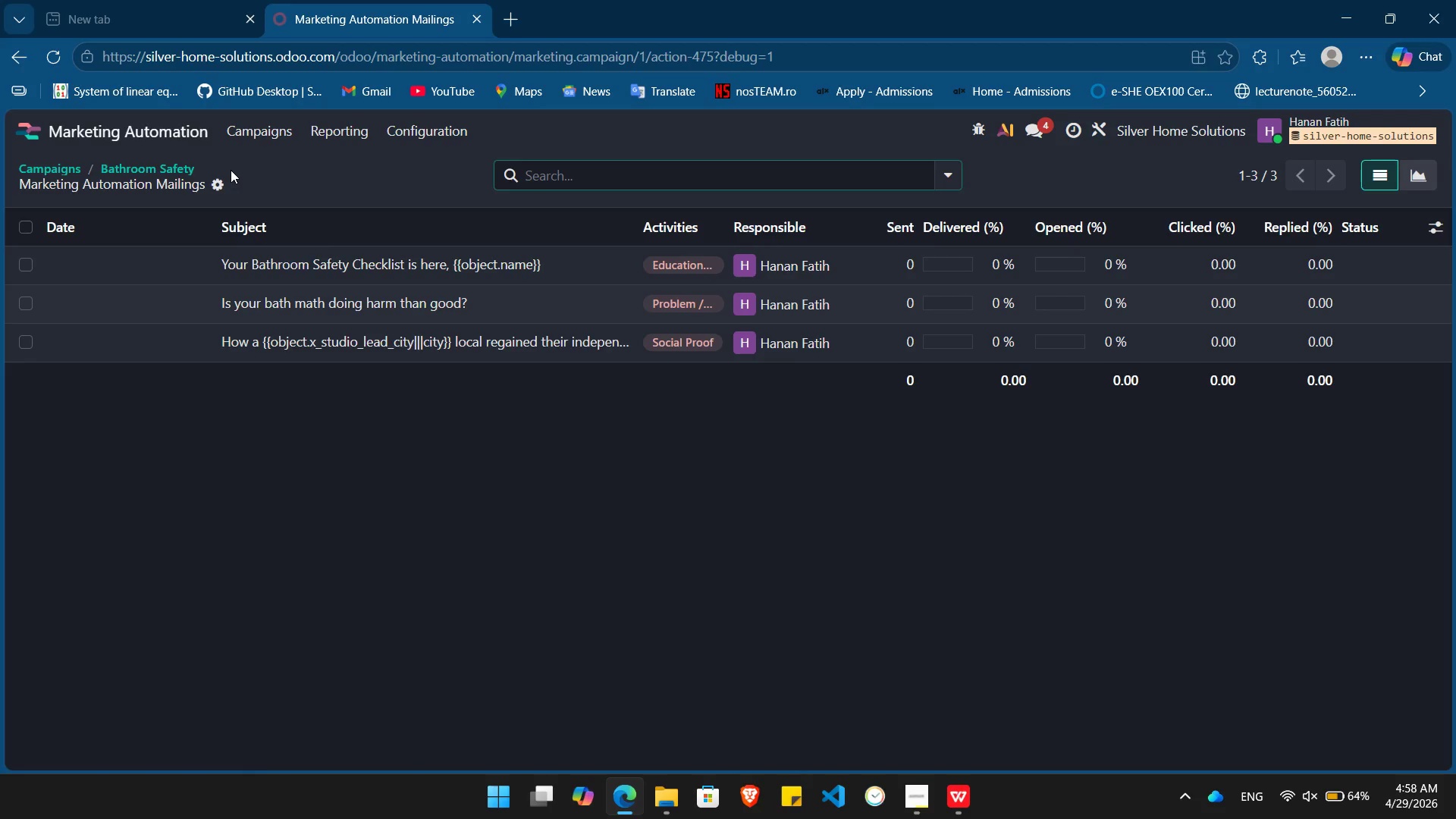 
left_click([448, 277])
 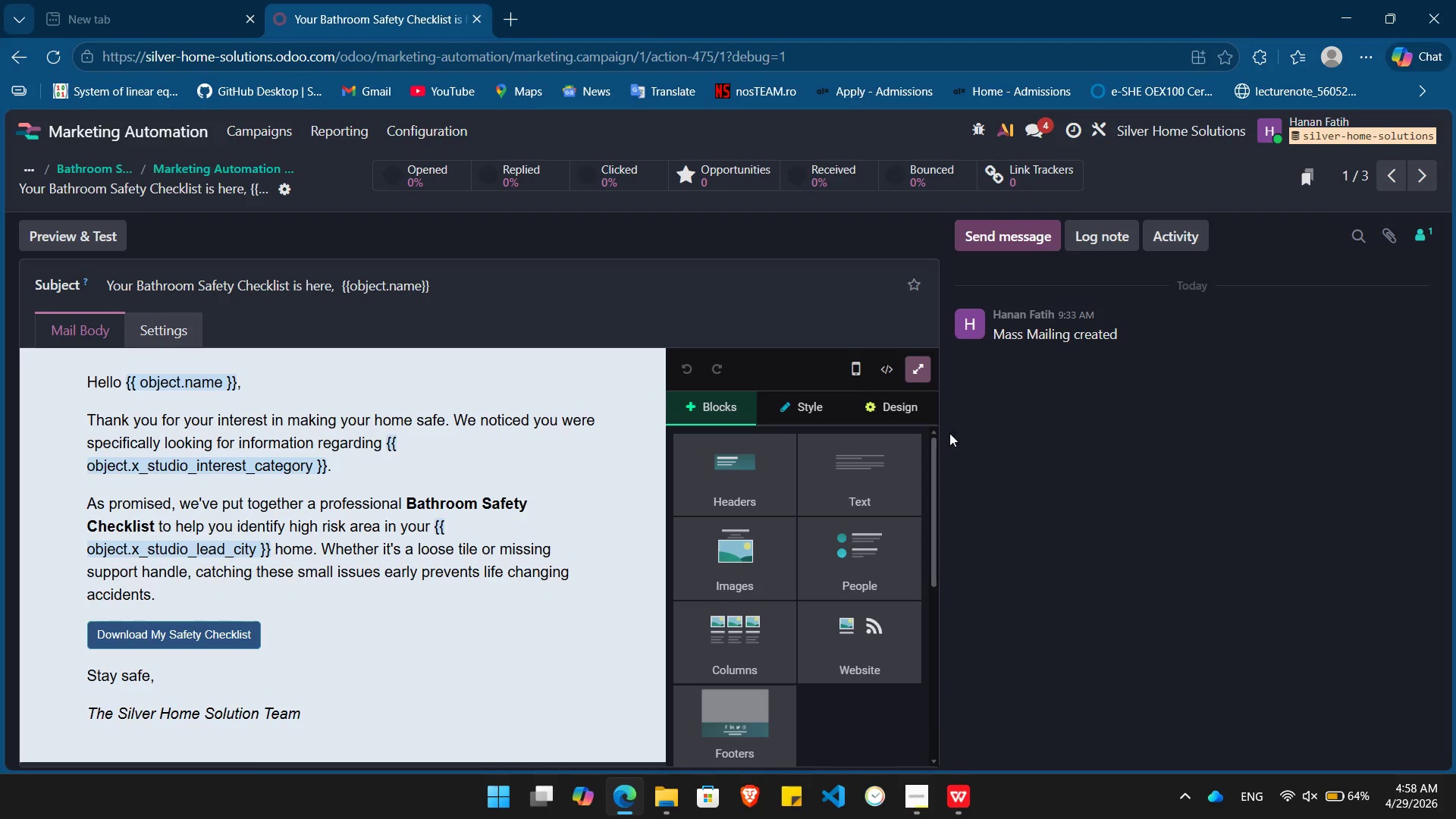 
left_click([871, 419])
 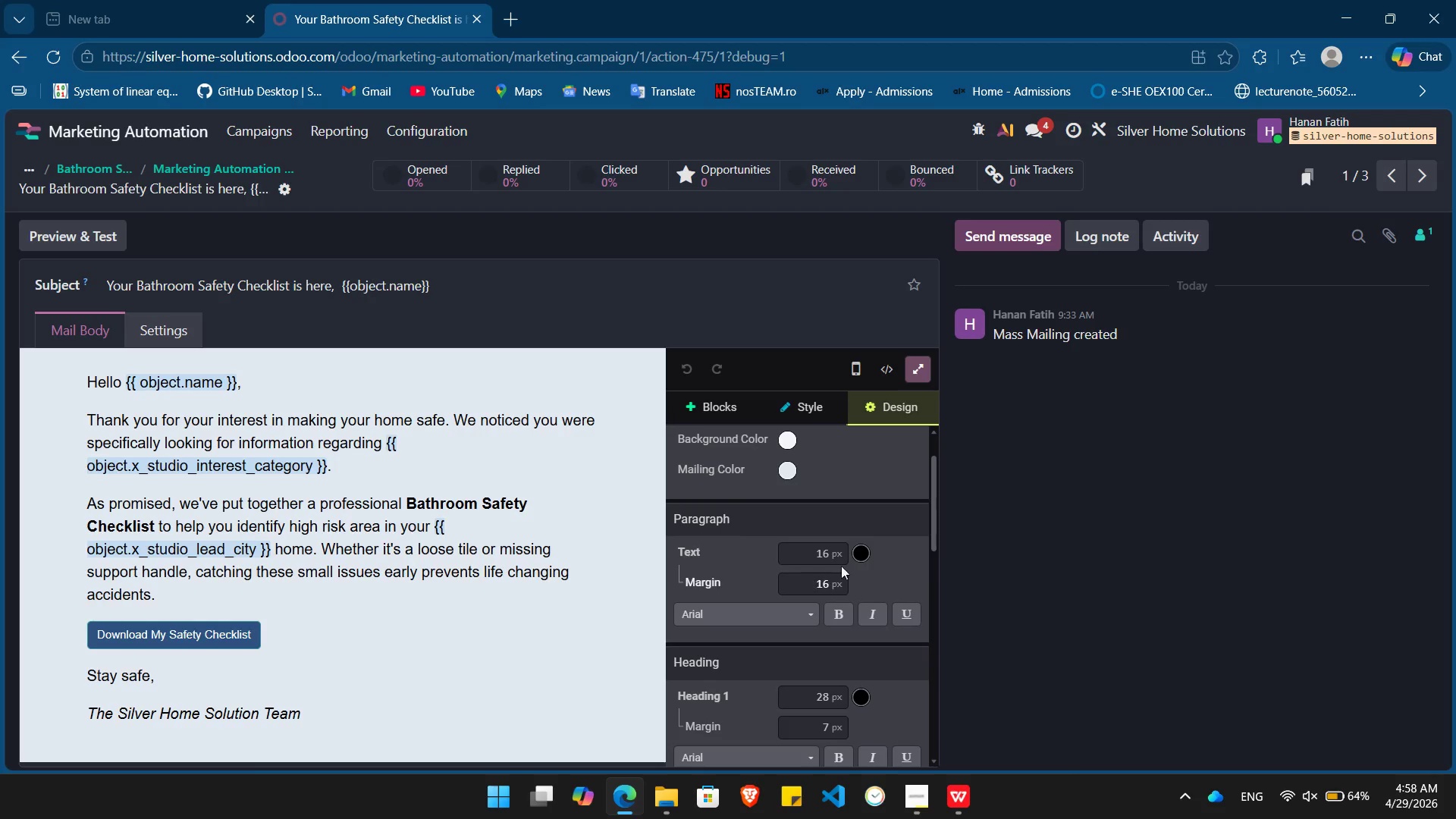 
left_click([861, 556])
 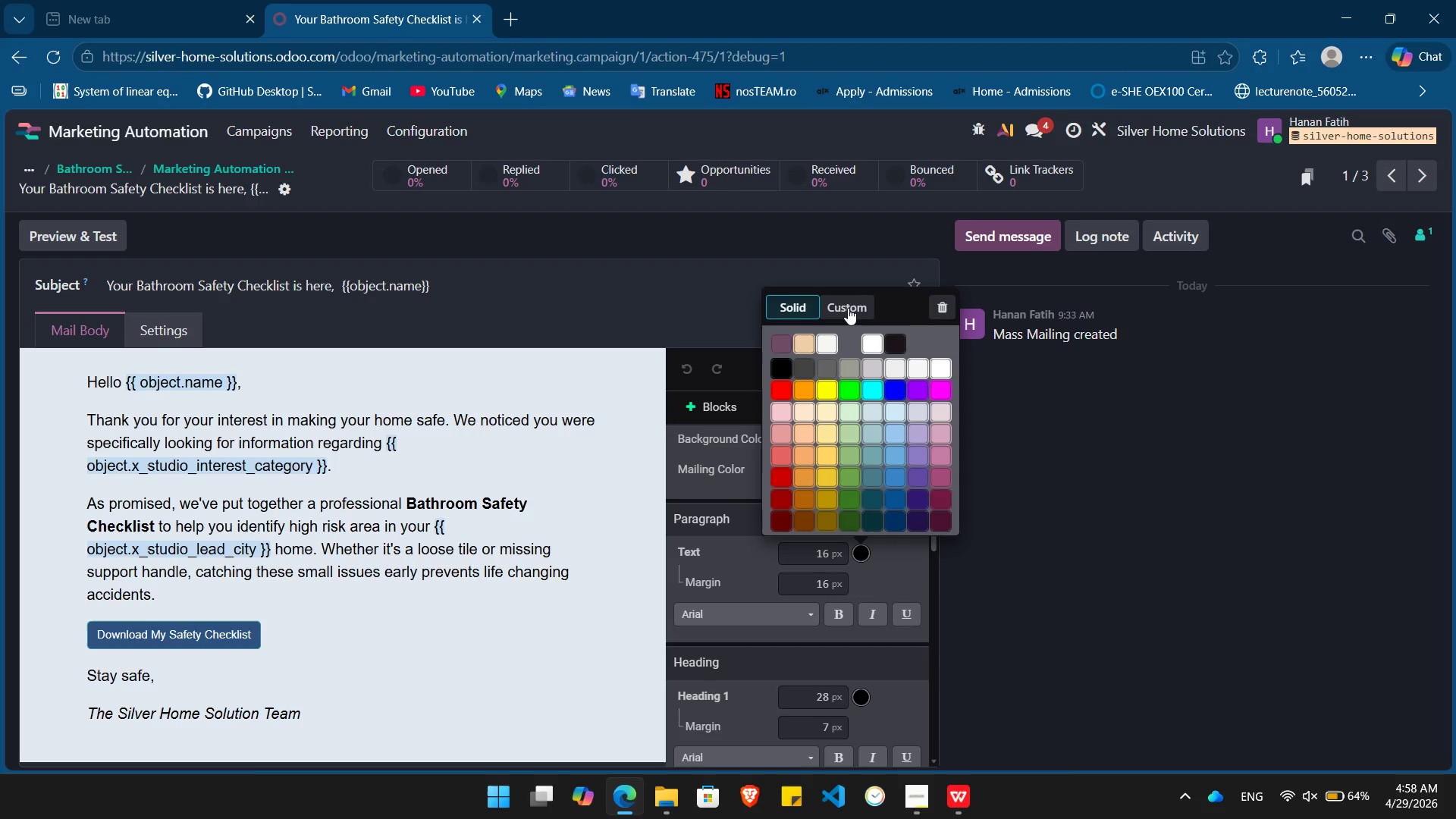 
left_click([848, 308])
 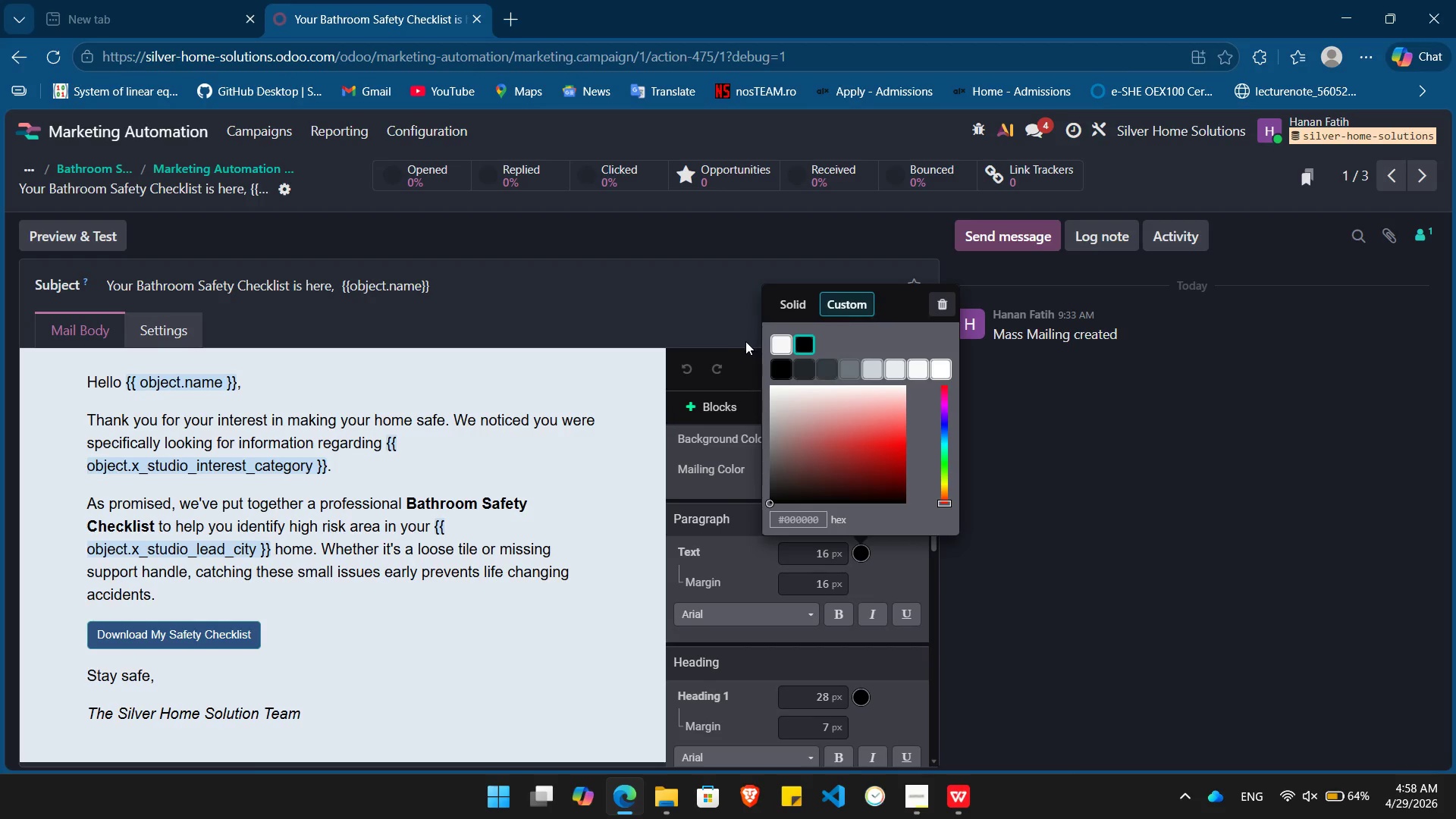 
left_click([738, 337])
 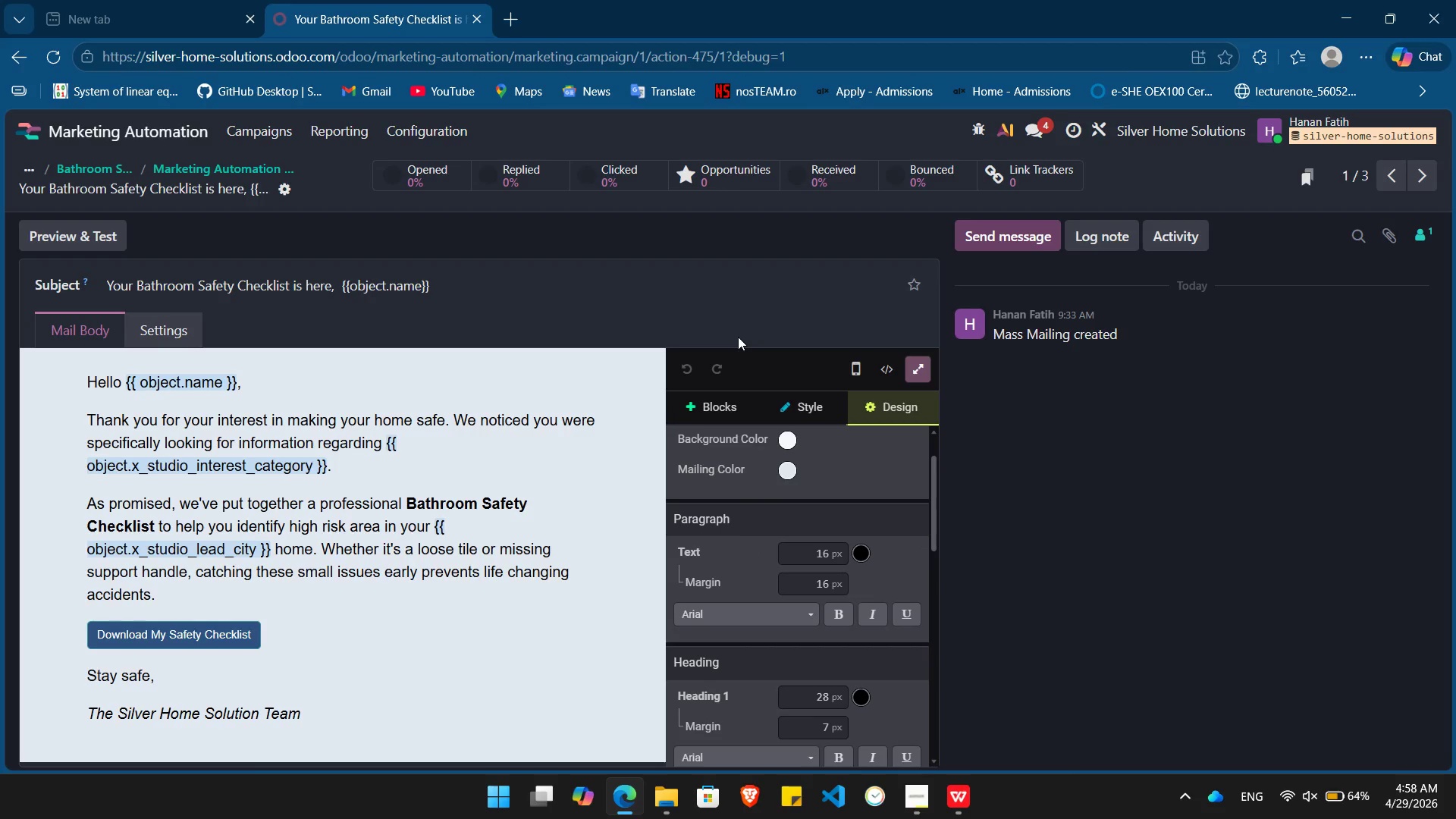 
wait(15.98)
 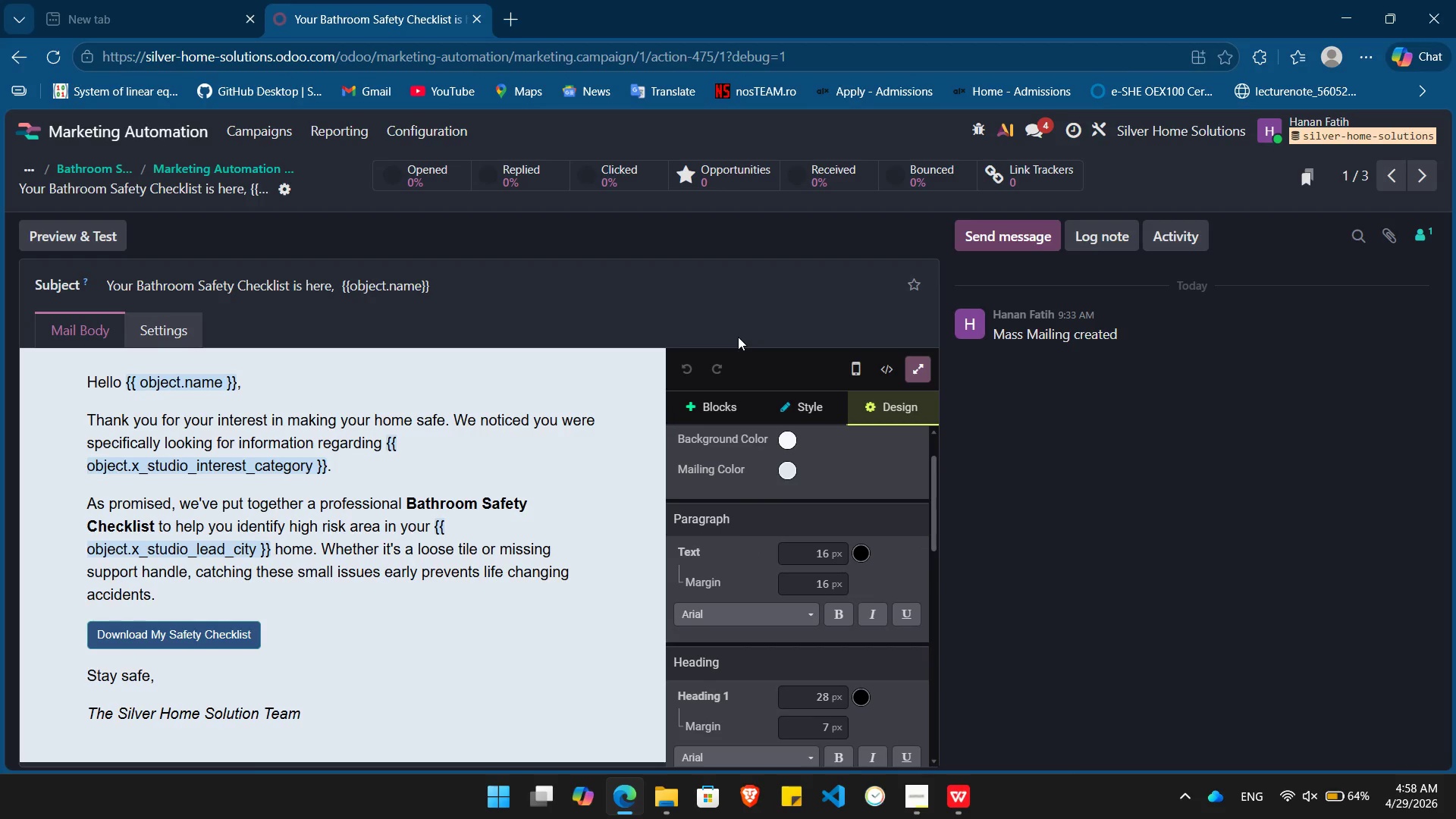 
left_click([246, 165])
 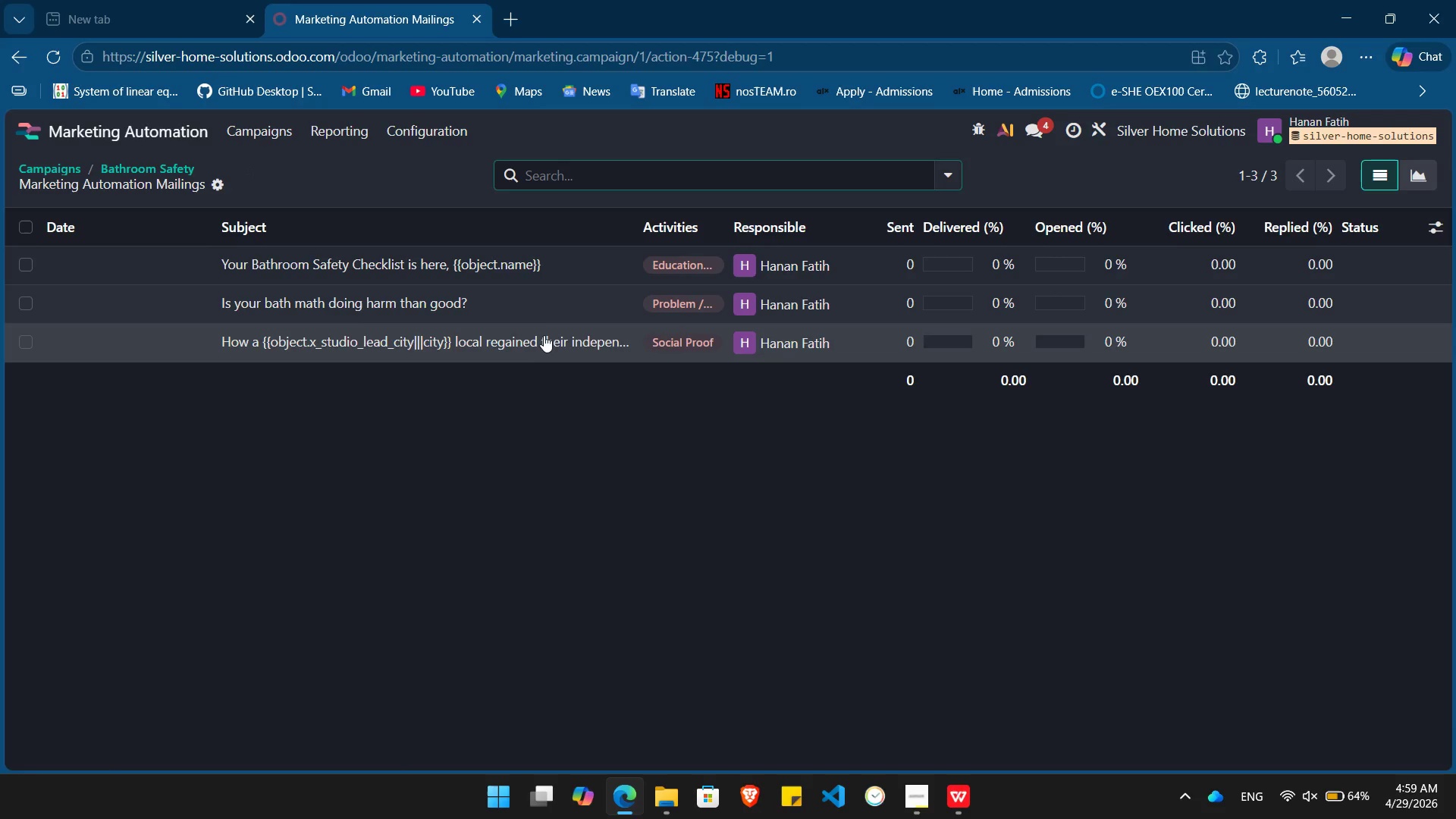 
left_click([541, 341])
 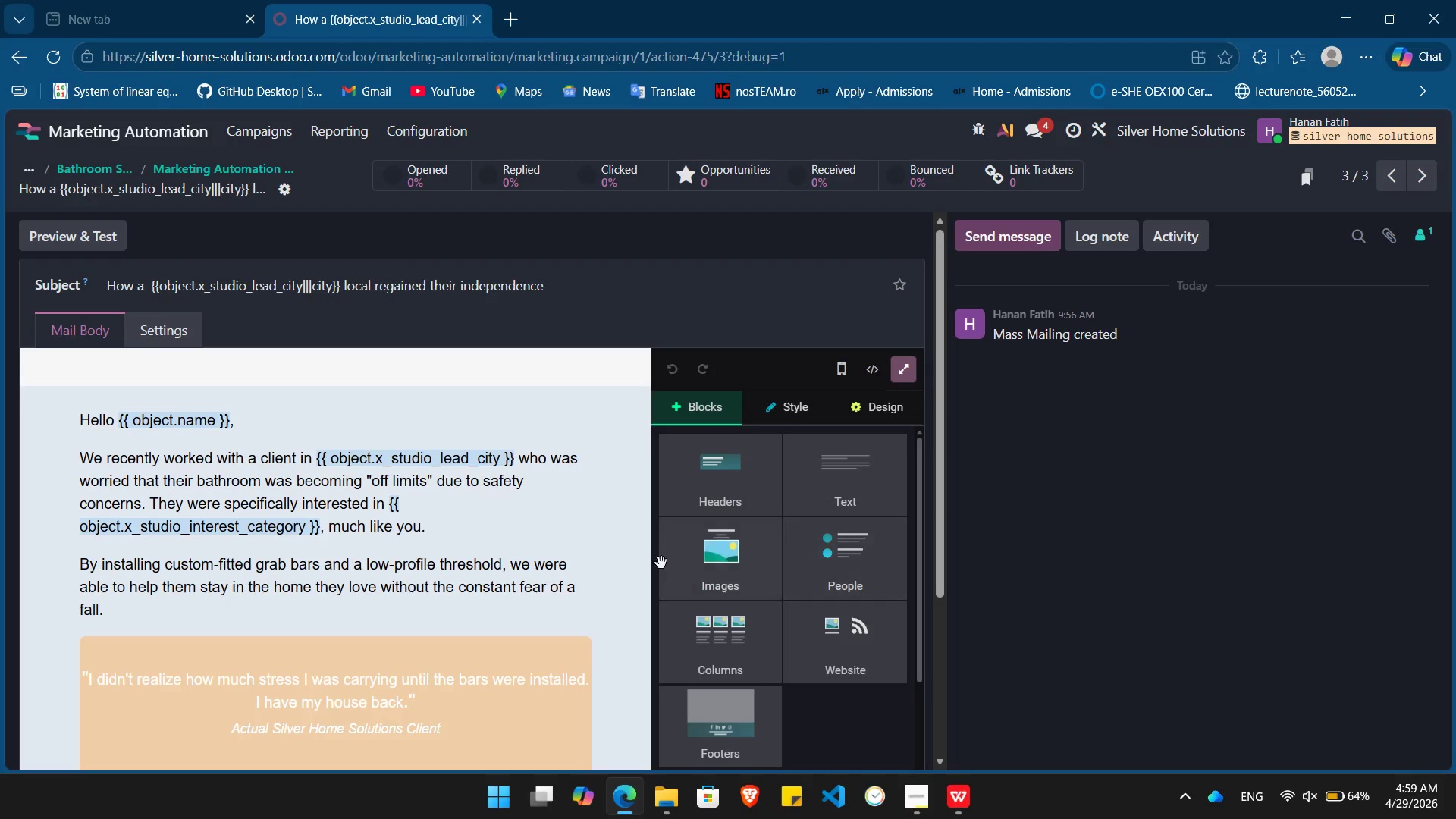 
left_click([424, 723])
 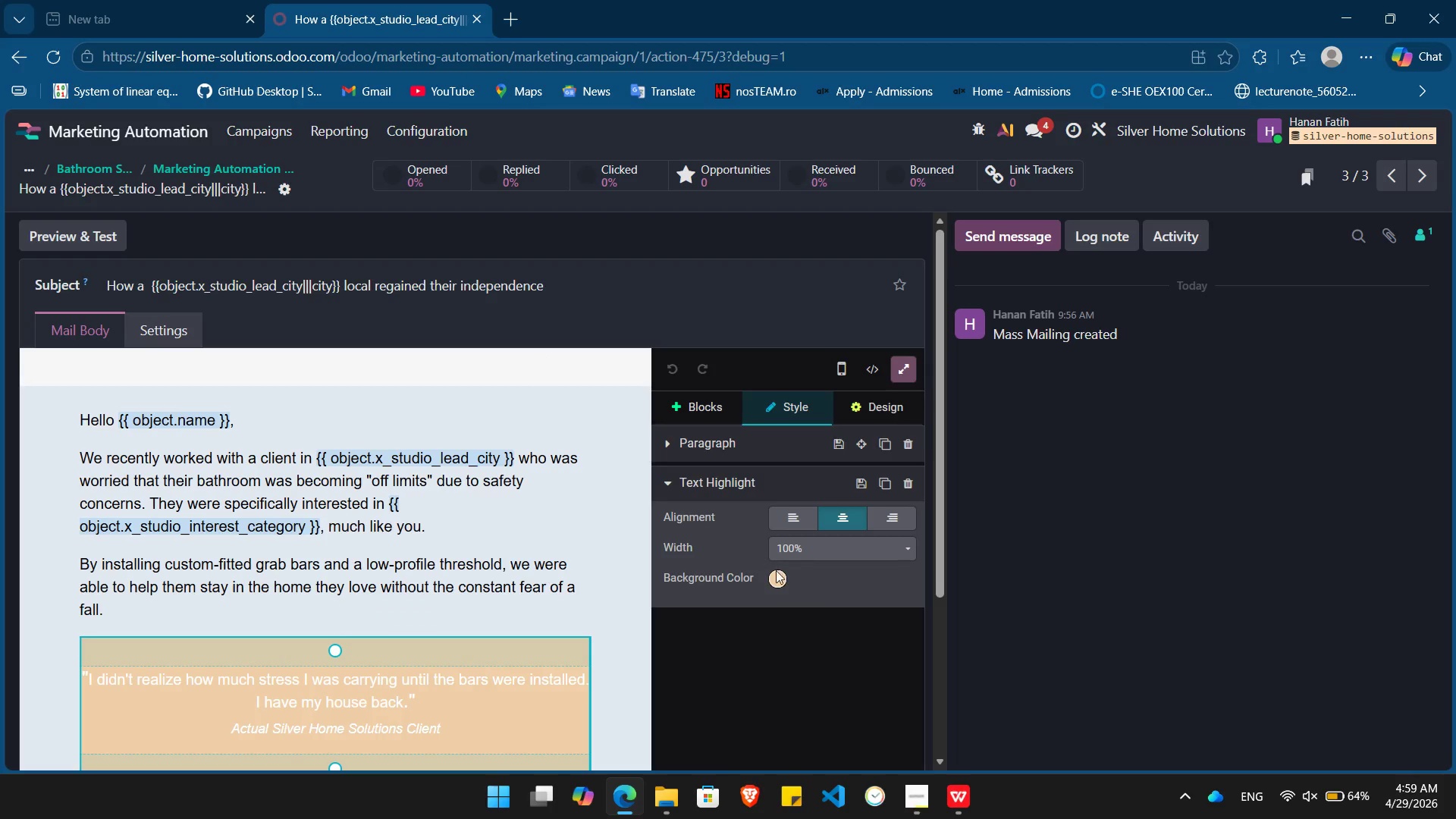 
left_click([780, 582])
 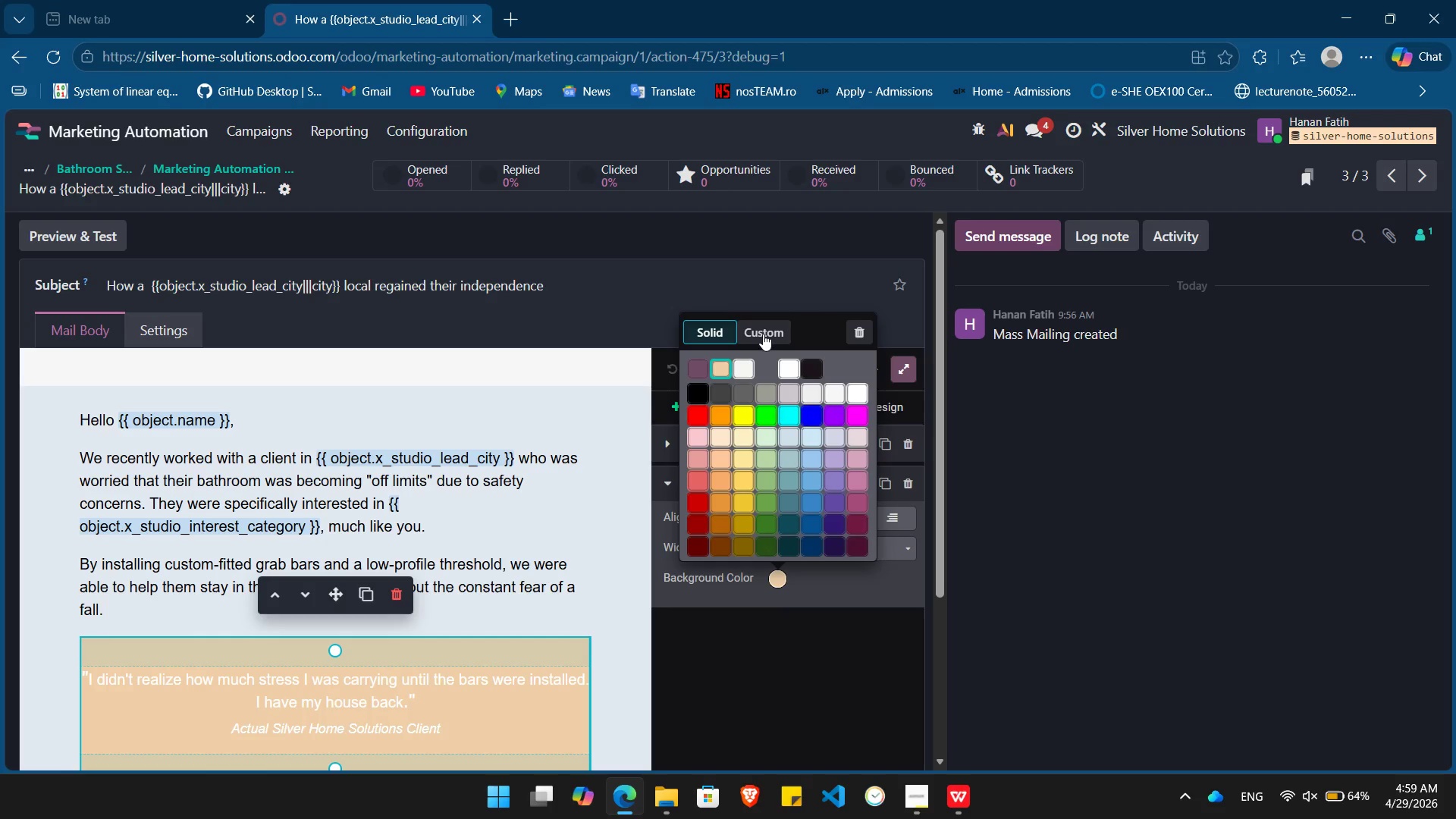 
left_click([767, 326])
 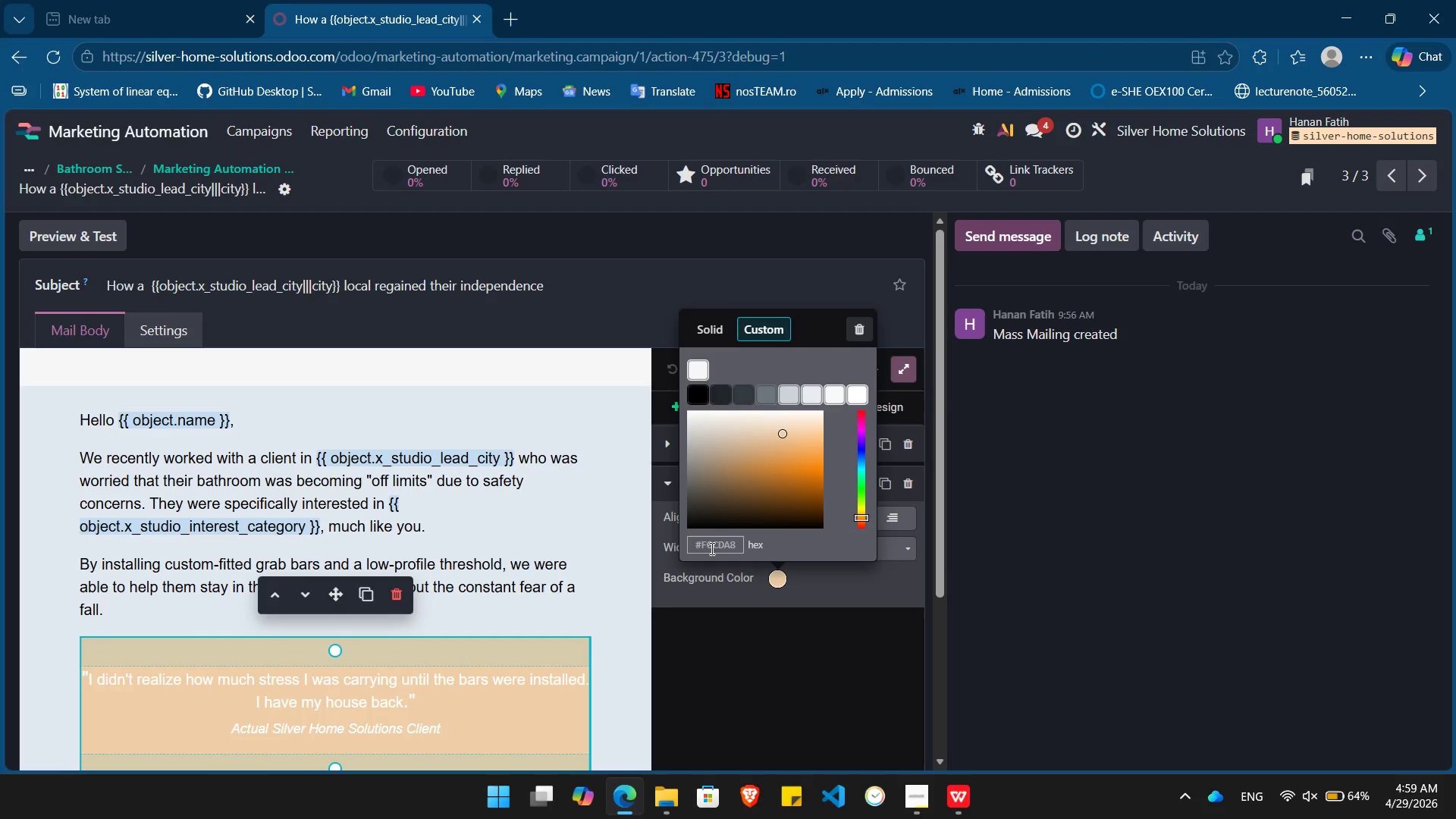 
double_click([711, 548])
 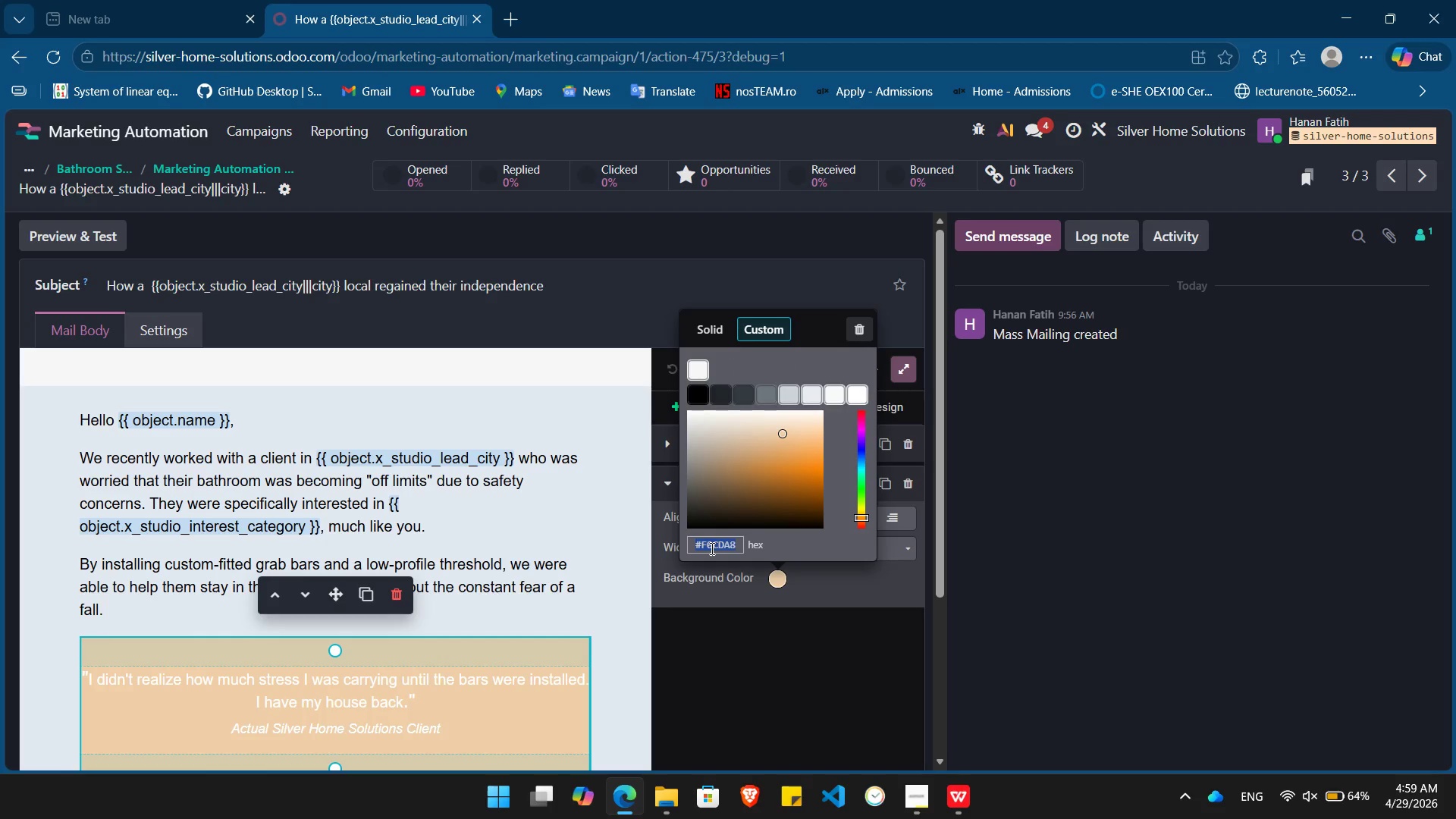 
type(#38a169)
 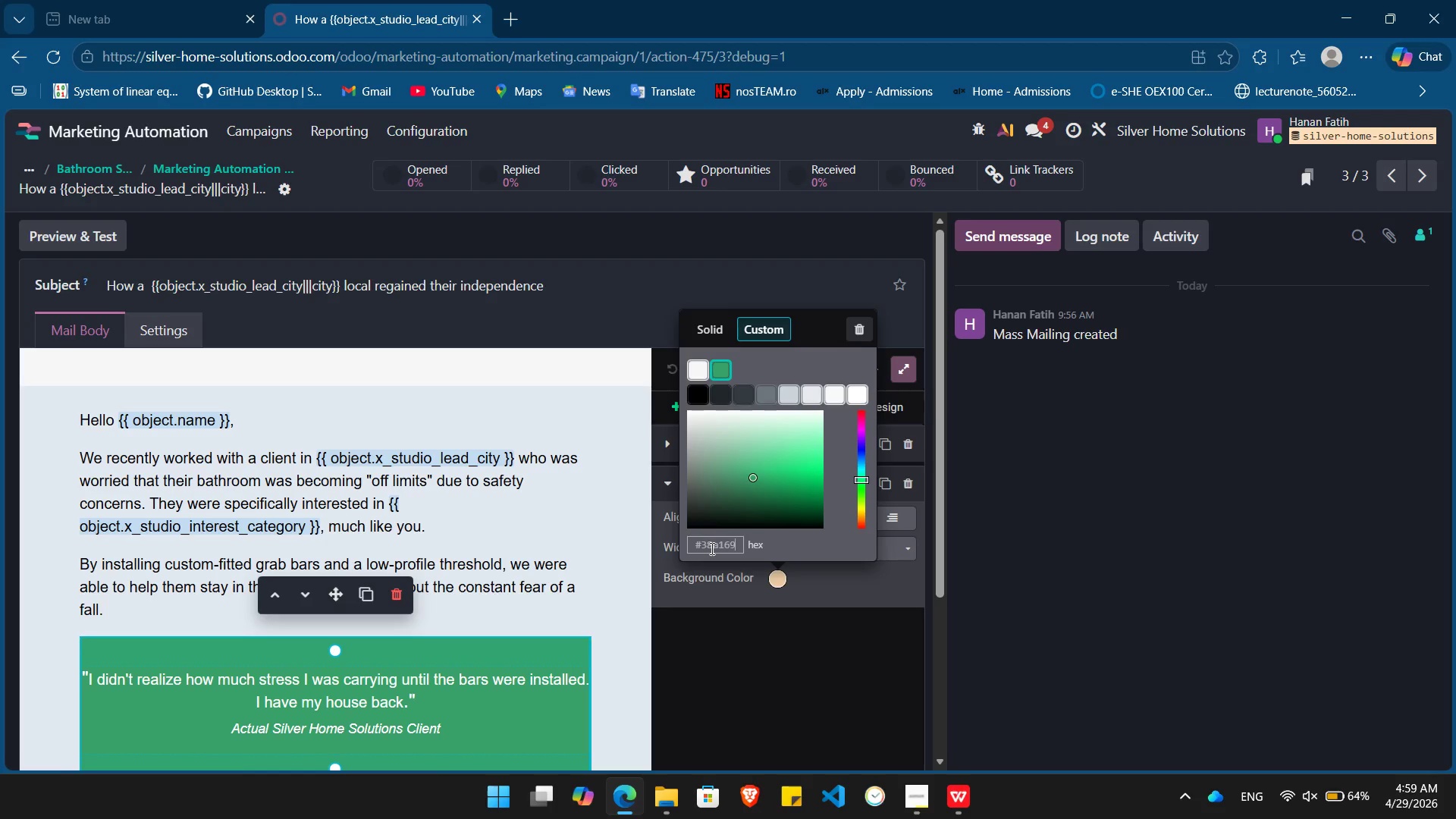 
key(Enter)
 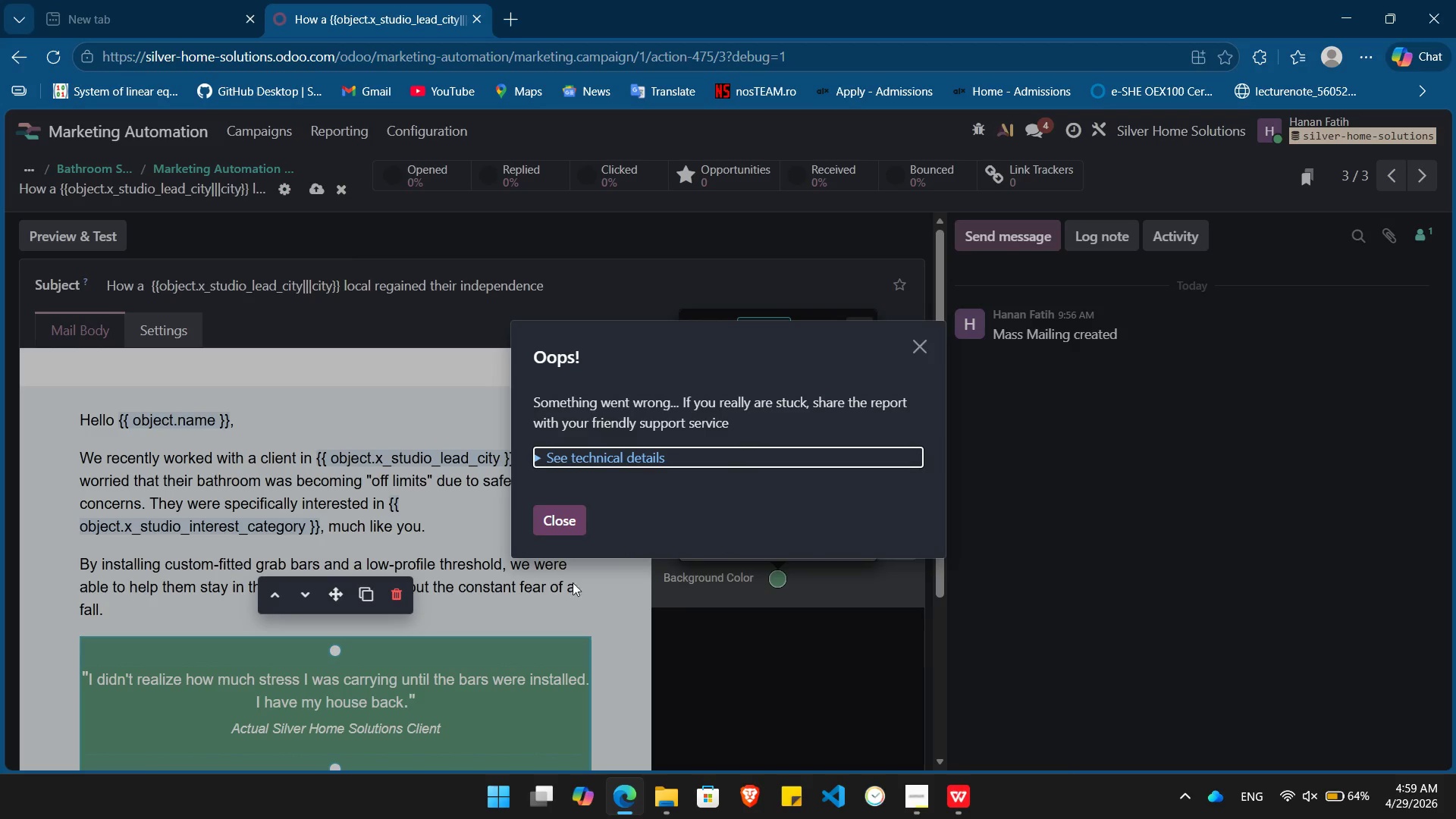 
left_click([552, 522])
 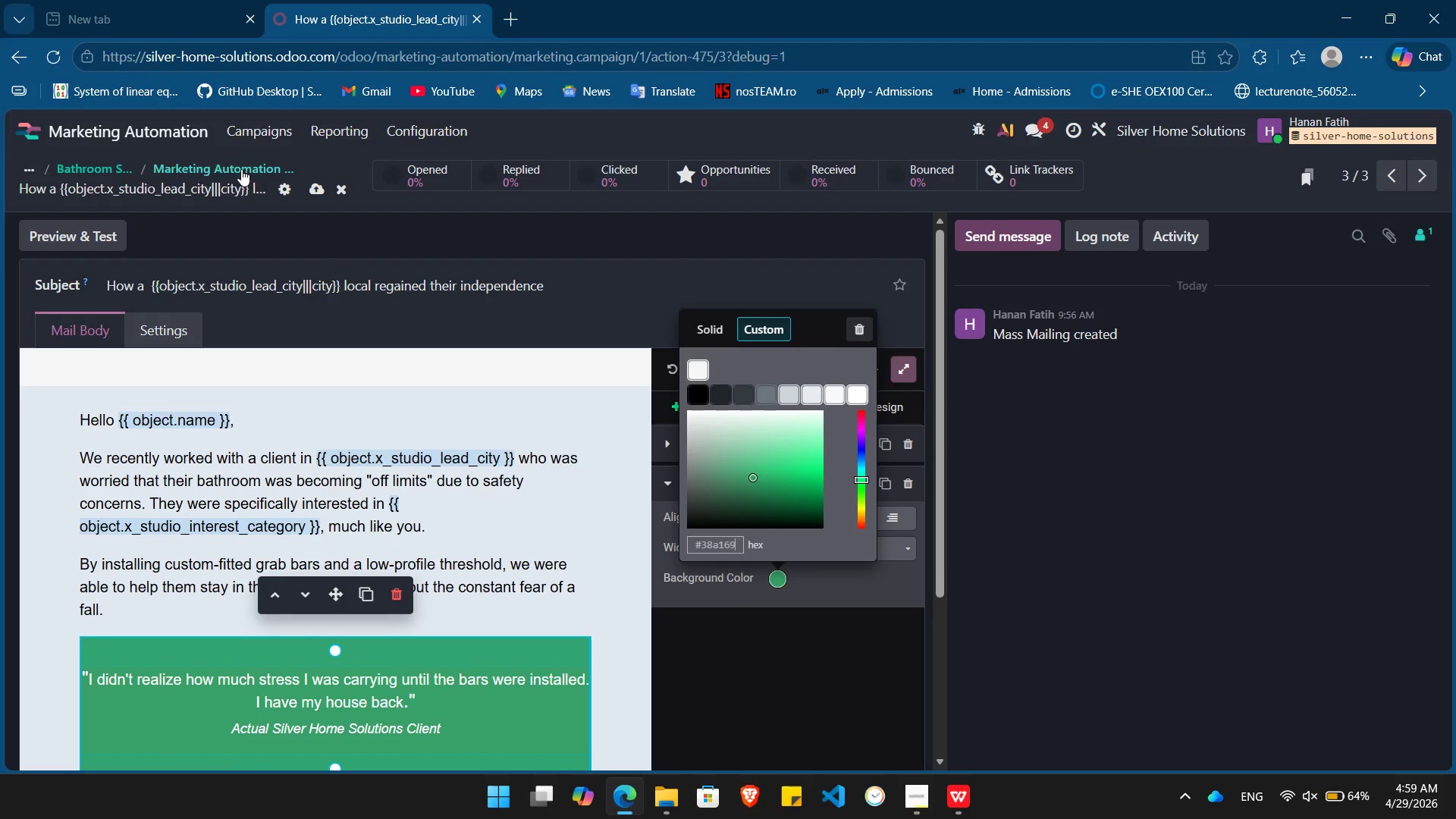 
left_click([240, 168])
 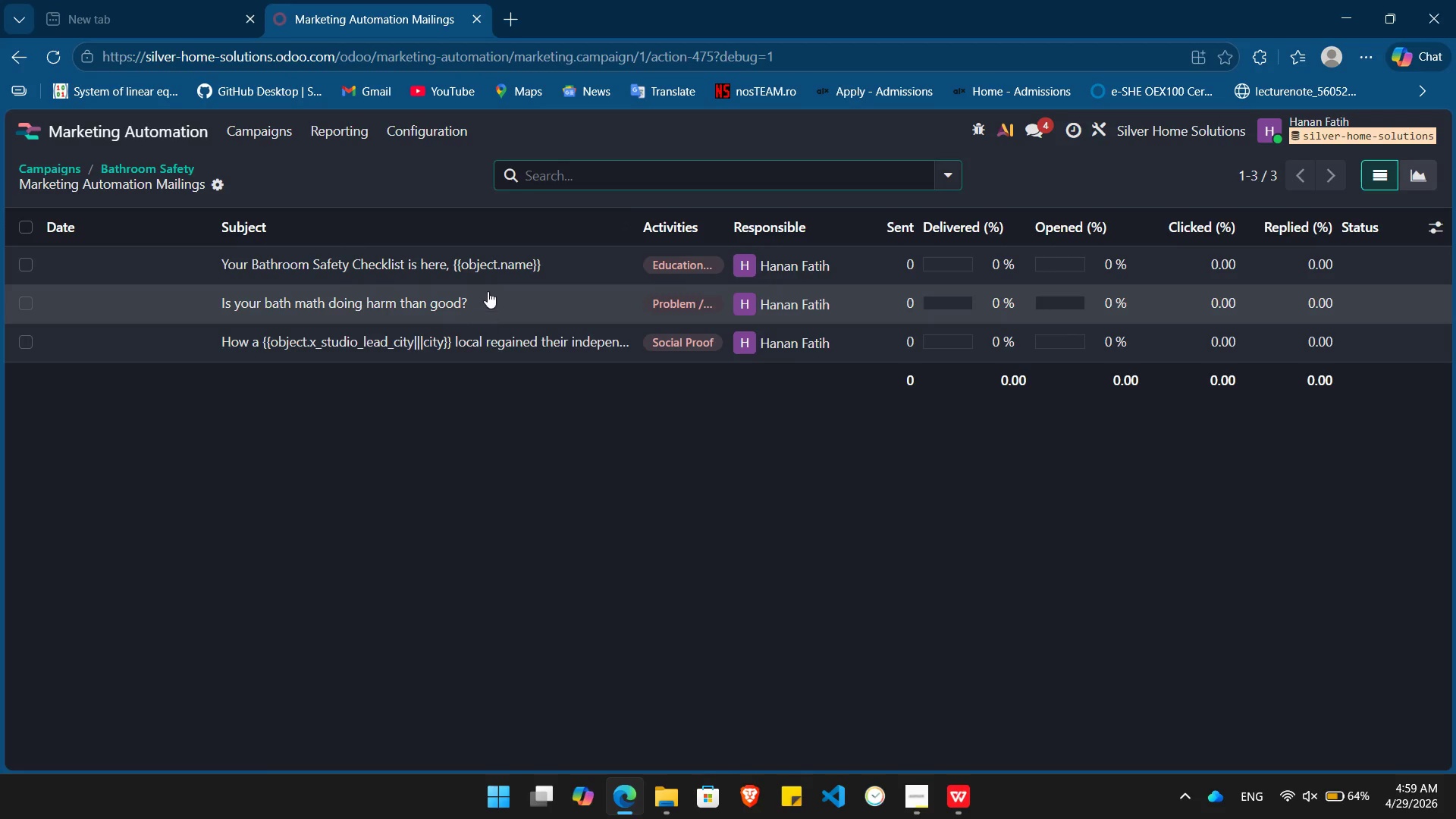 
left_click([488, 261])
 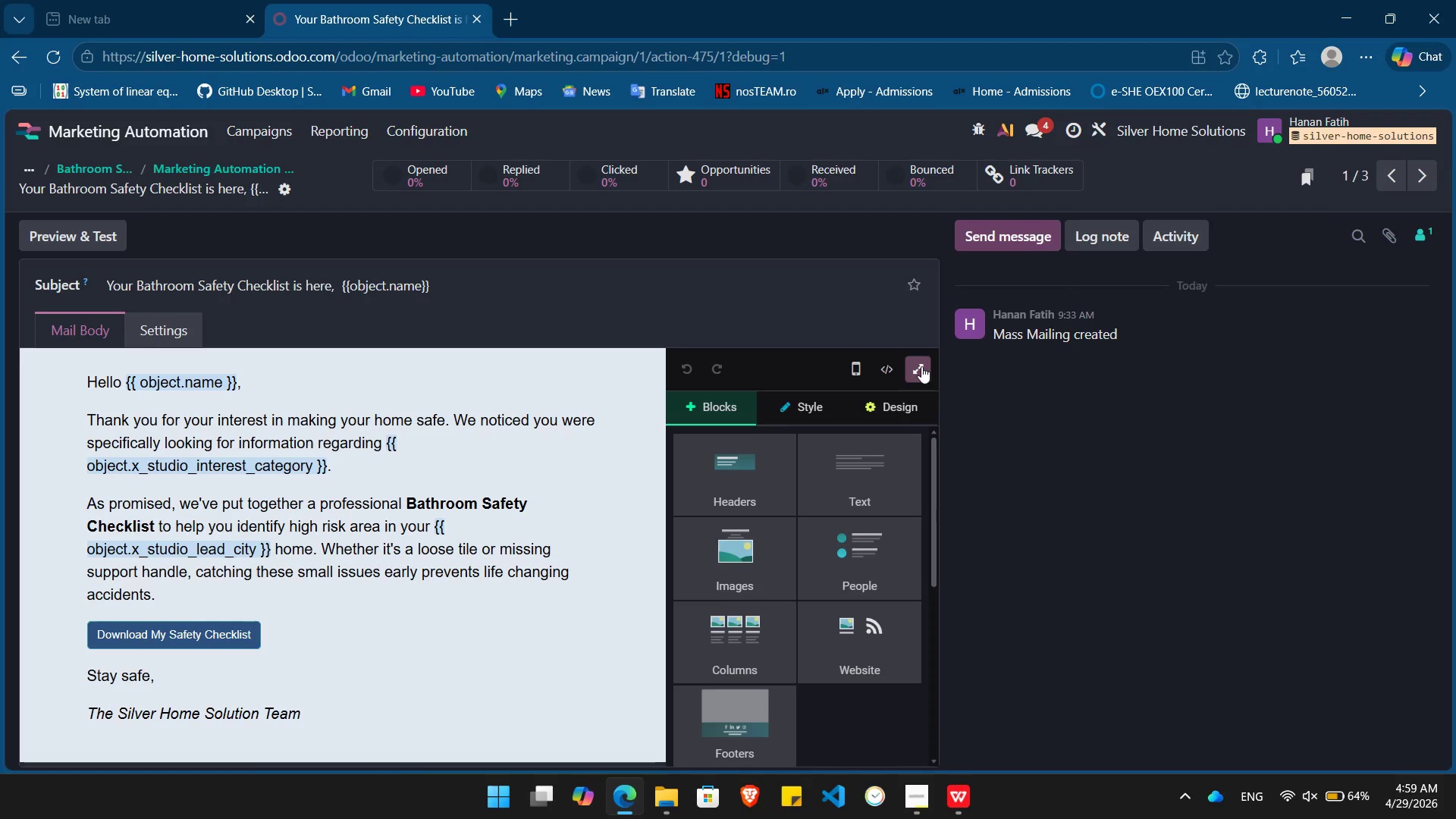 
left_click([921, 366])
 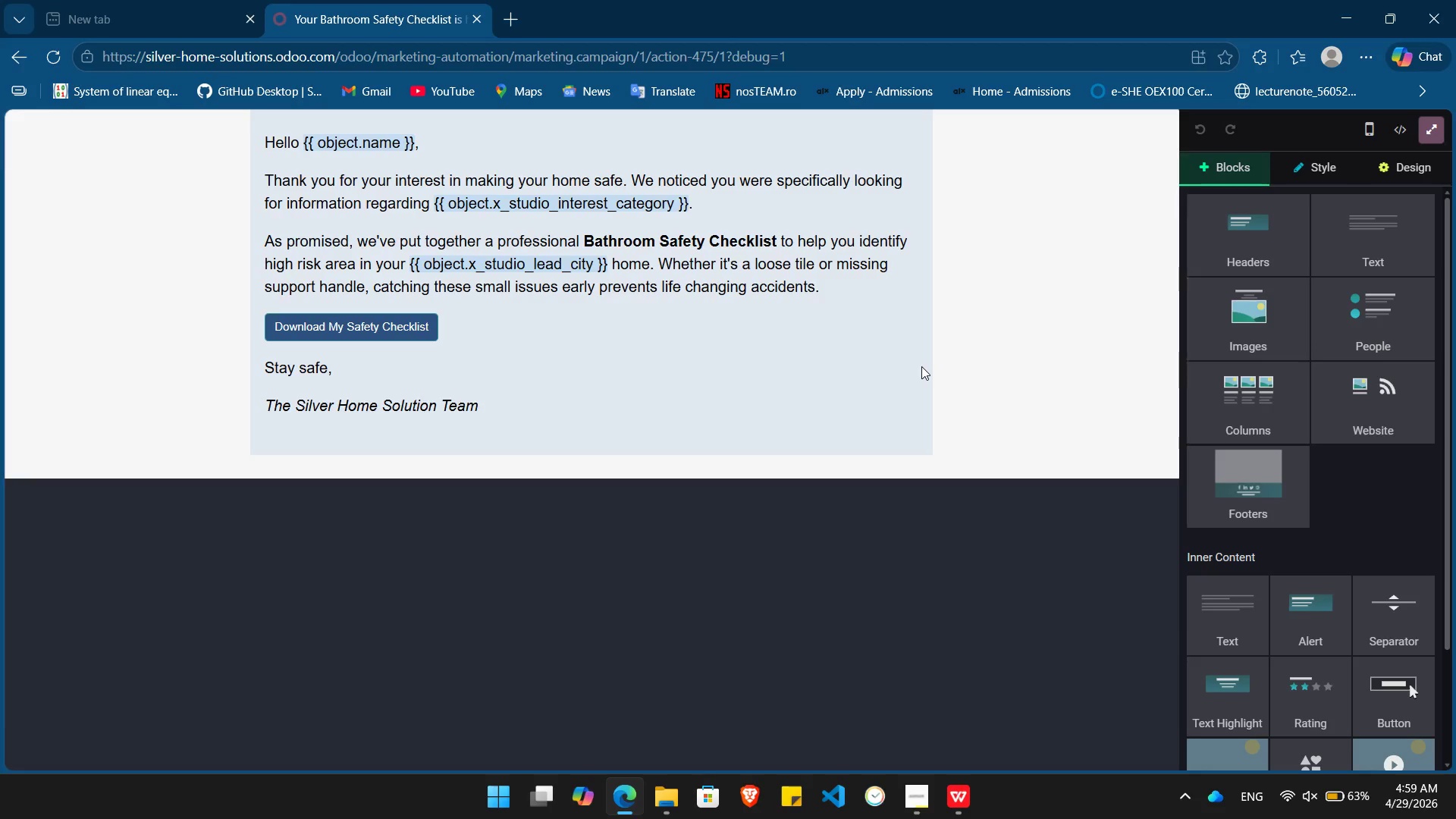 
wait(19.0)
 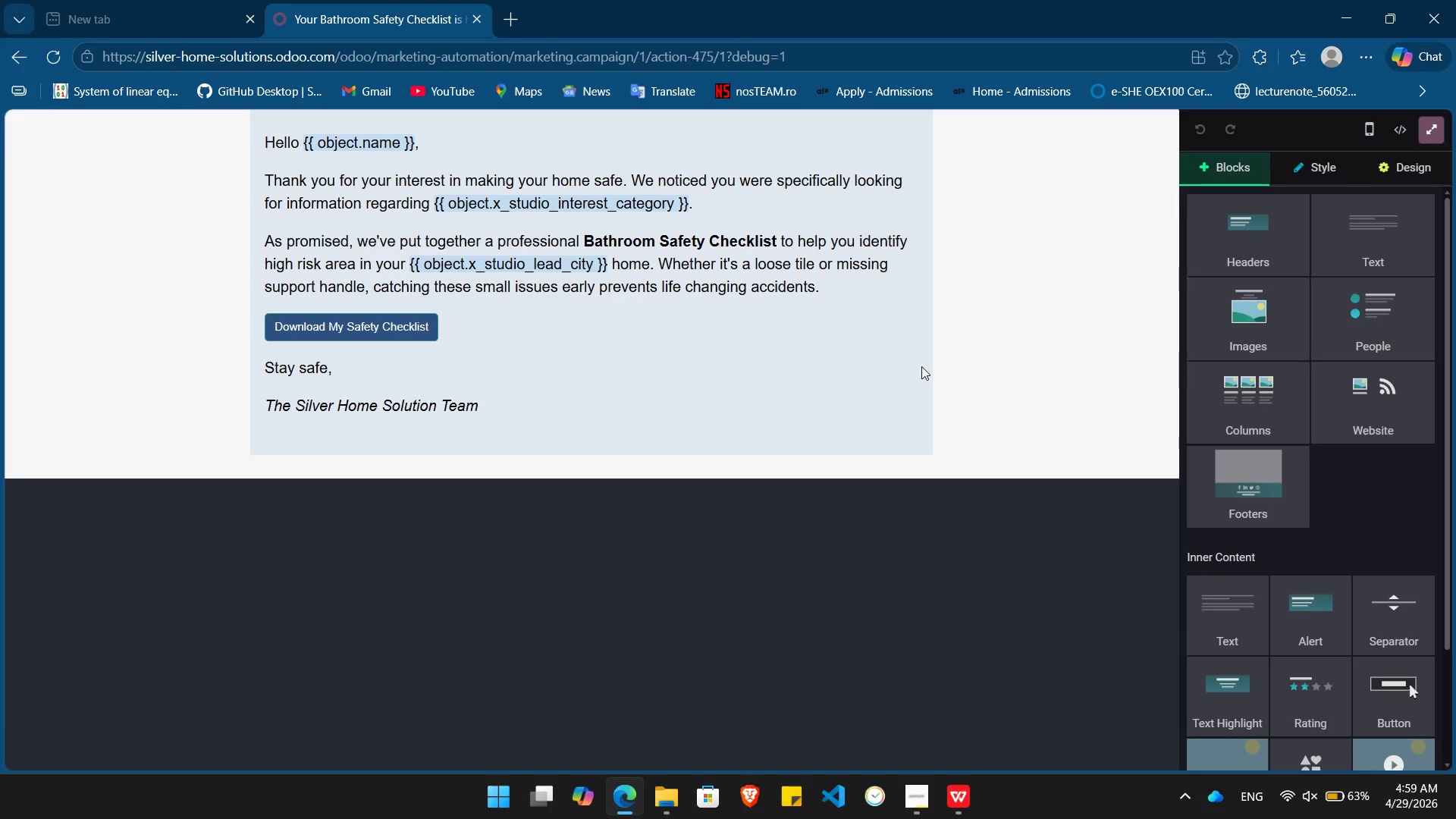 
left_click_drag(start_coordinate=[1236, 319], to_coordinate=[552, 115])
 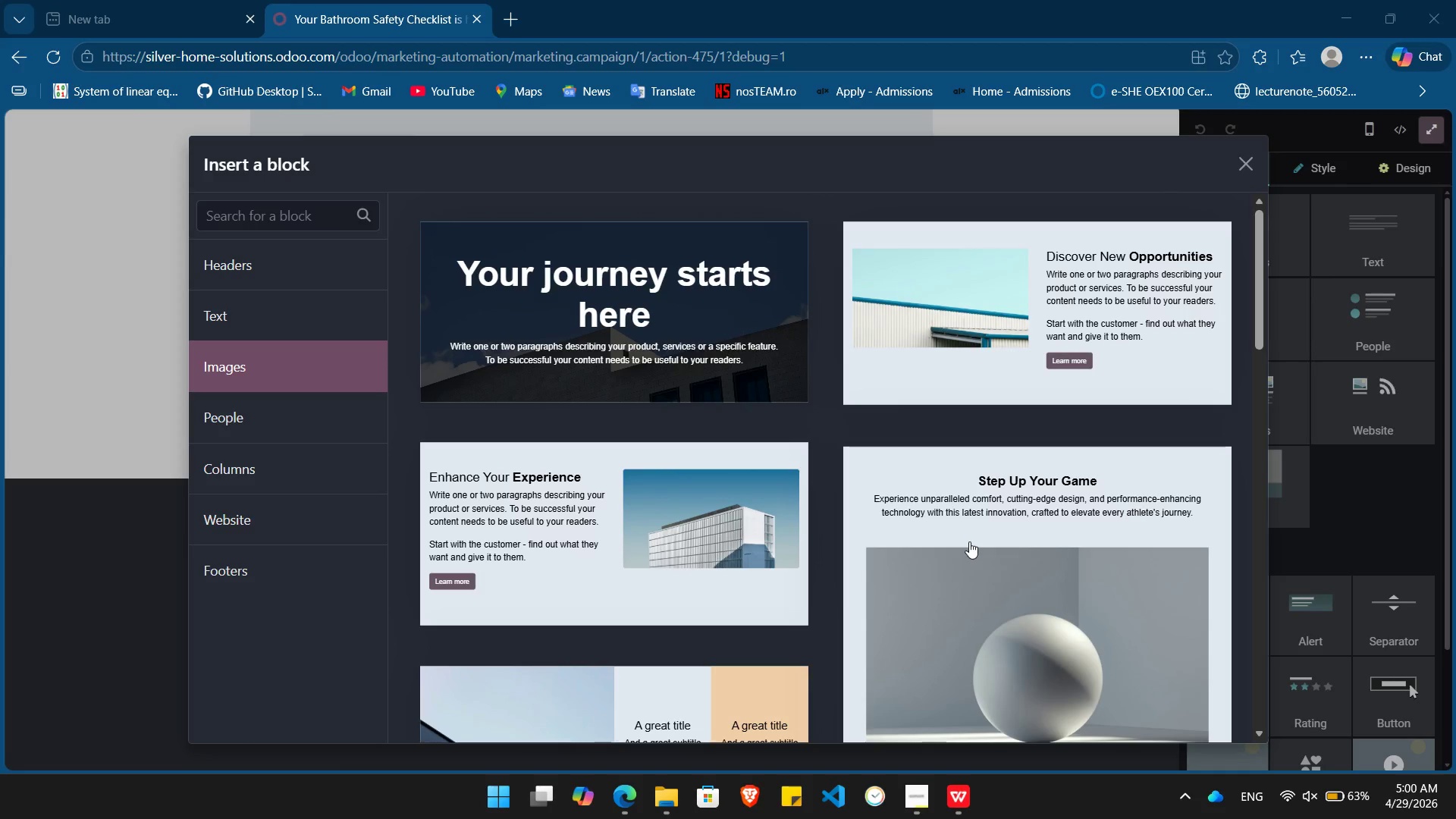 
wait(11.23)
 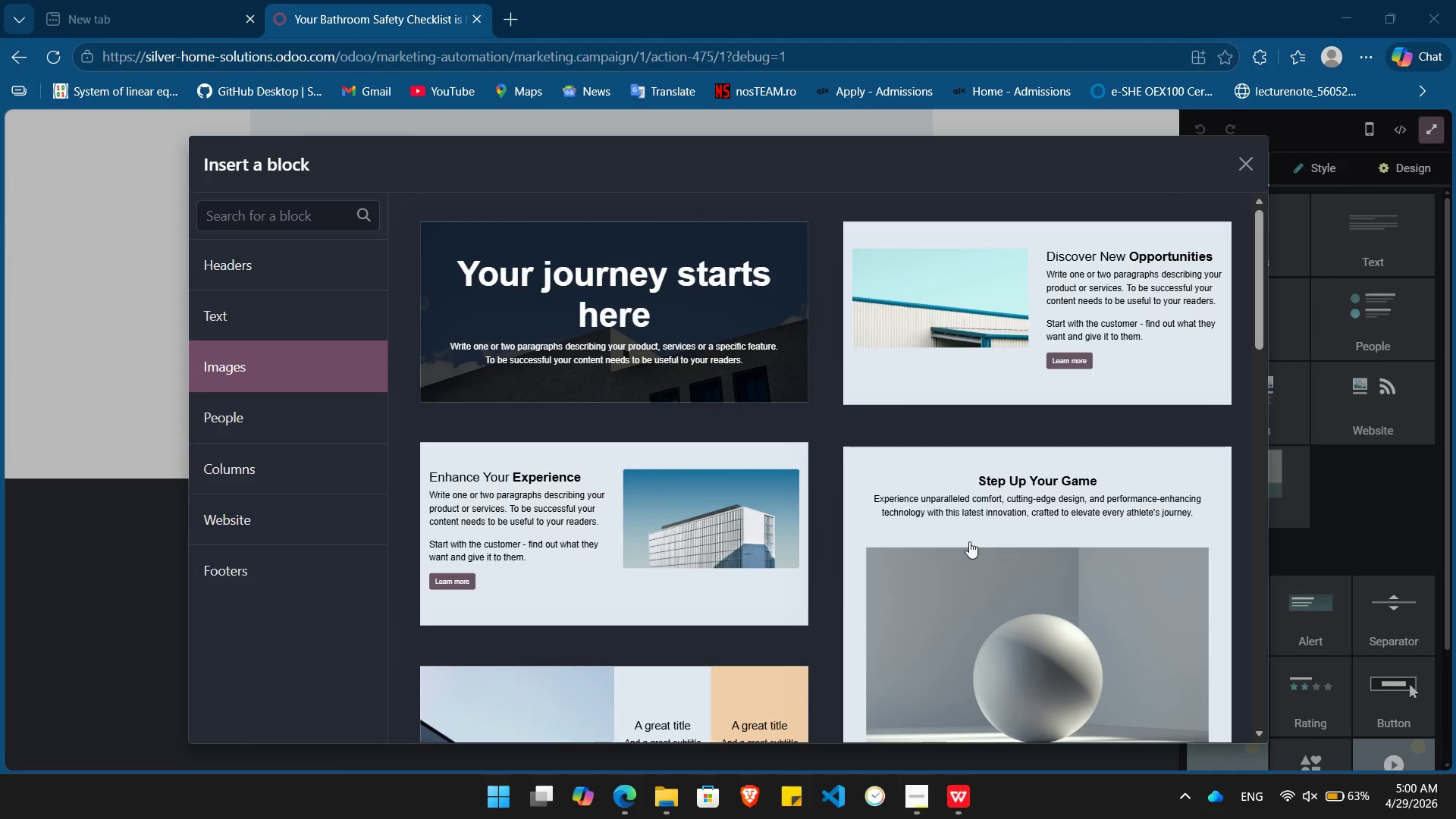 
left_click([670, 532])
 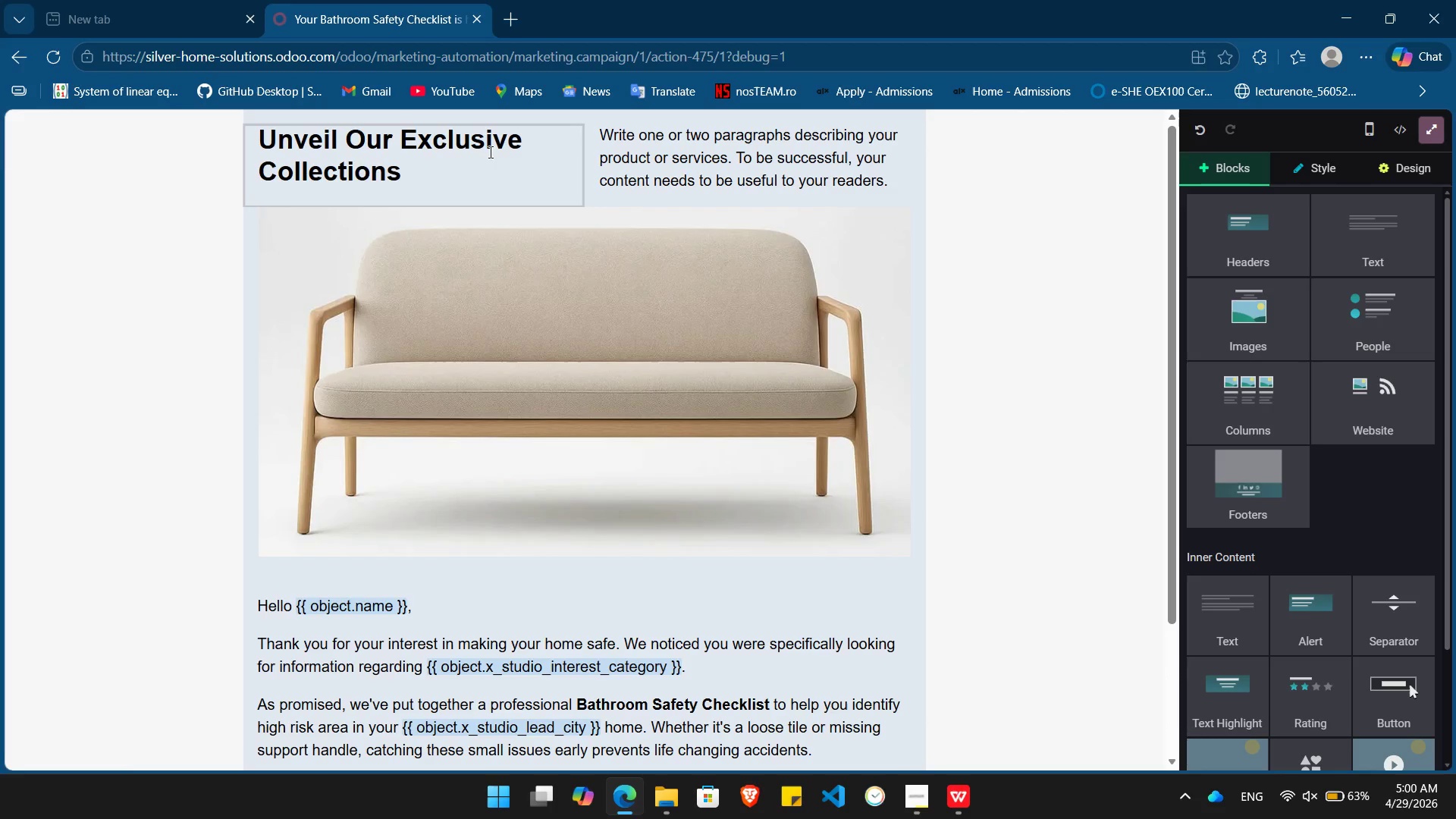 
left_click([466, 153])
 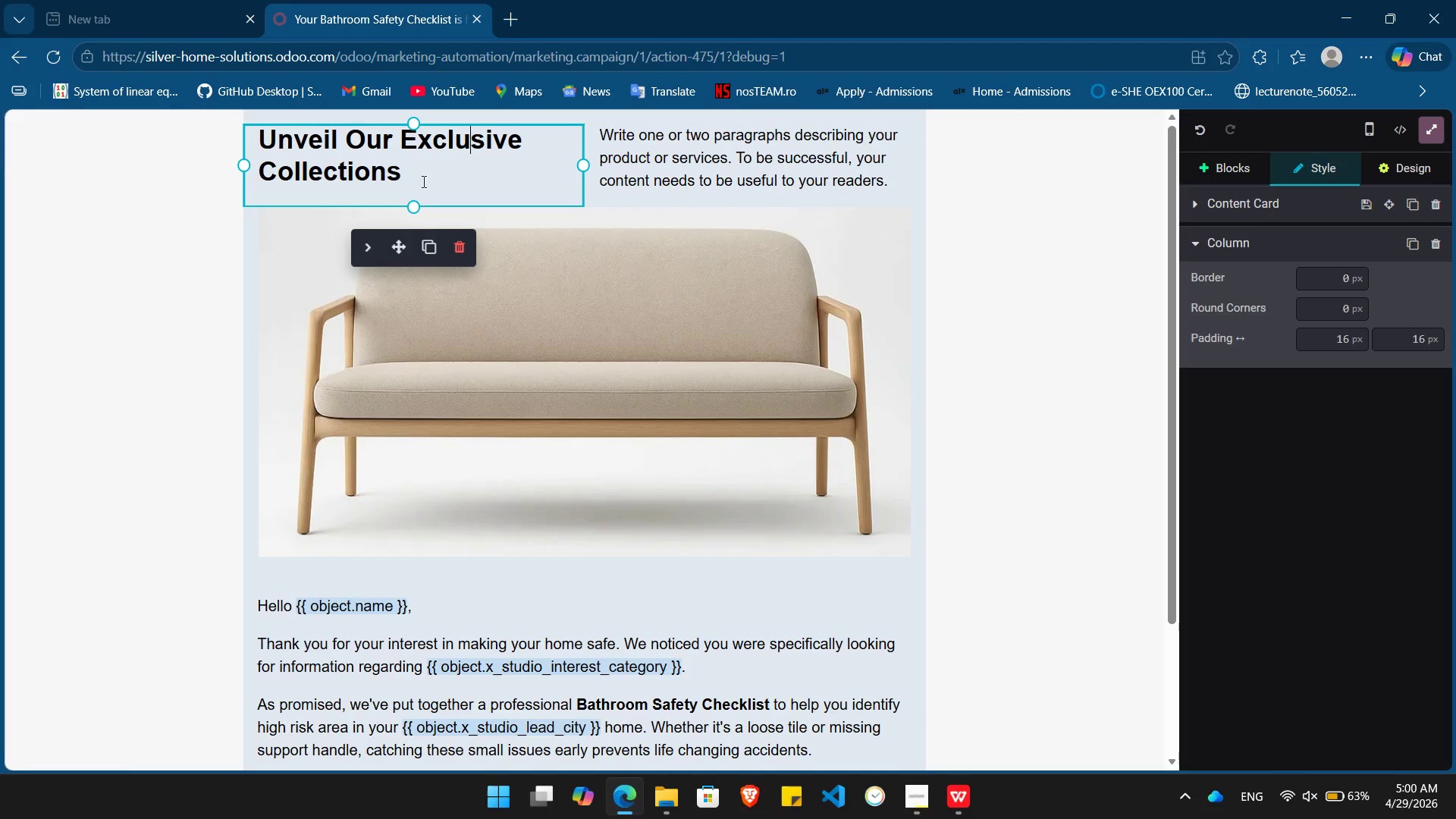 
left_click([417, 183])
 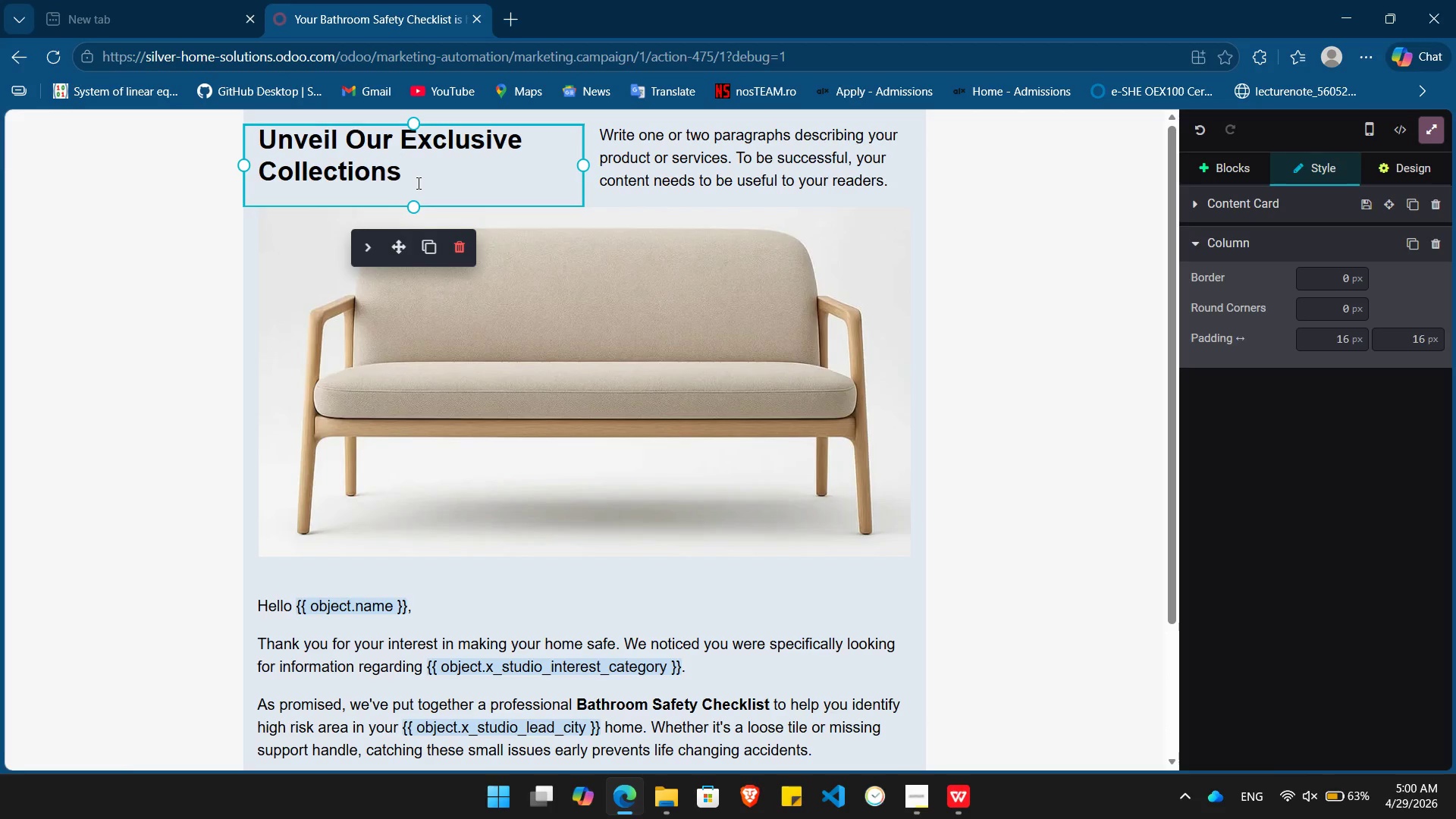 
left_click_drag(start_coordinate=[417, 183], to_coordinate=[246, 134])
 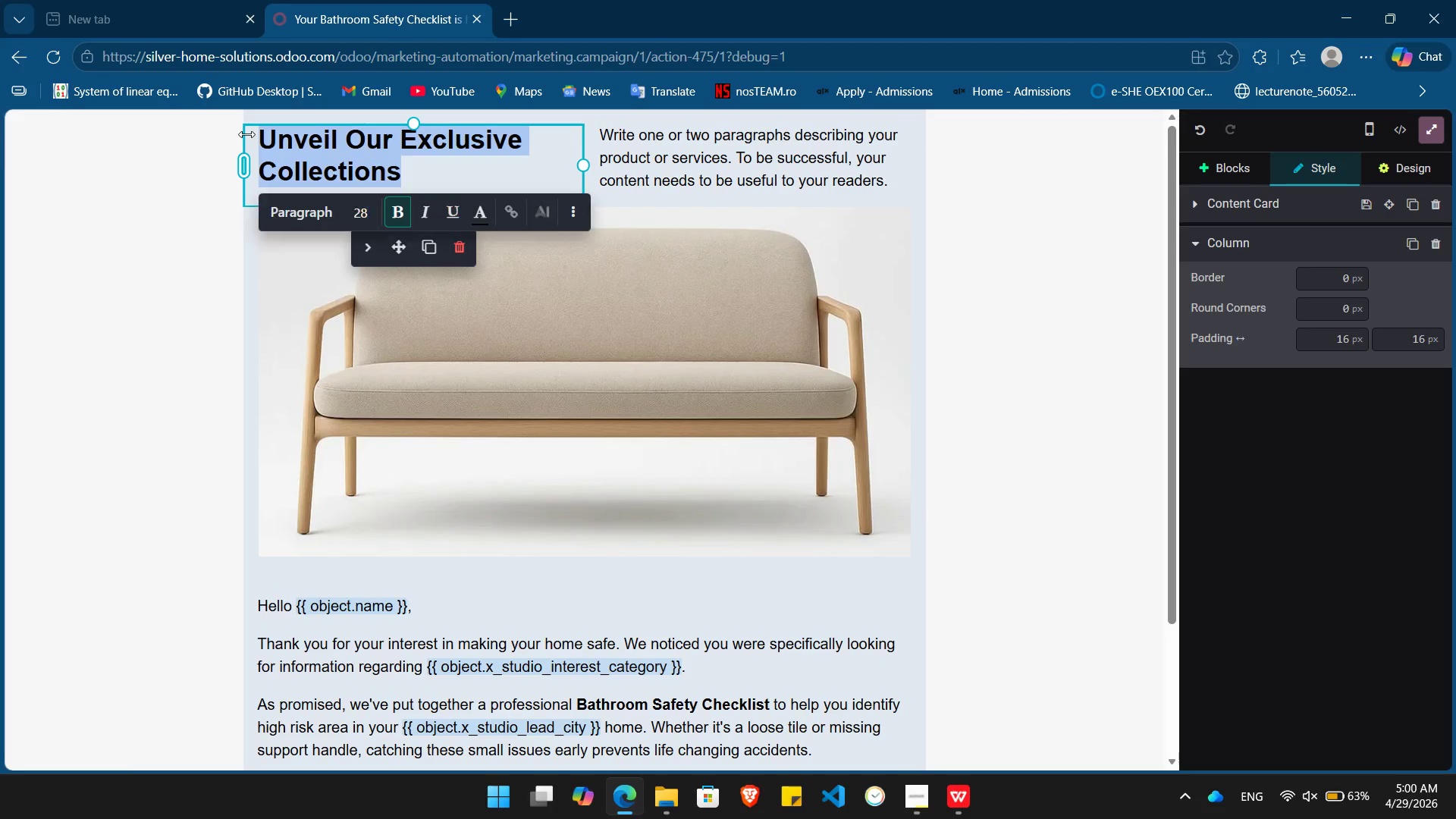 
key(Backspace)
 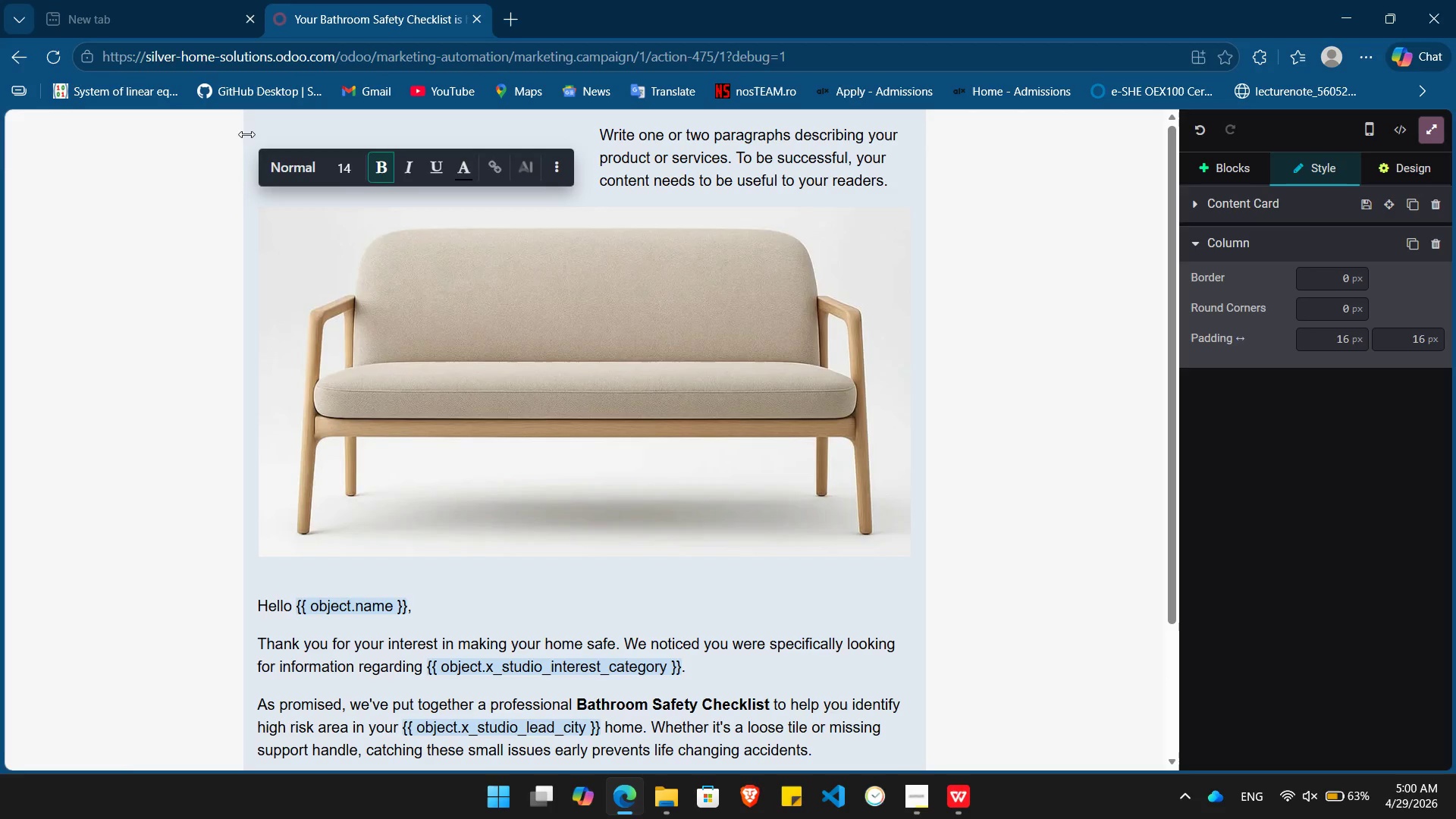 
key(Alt+Tab)